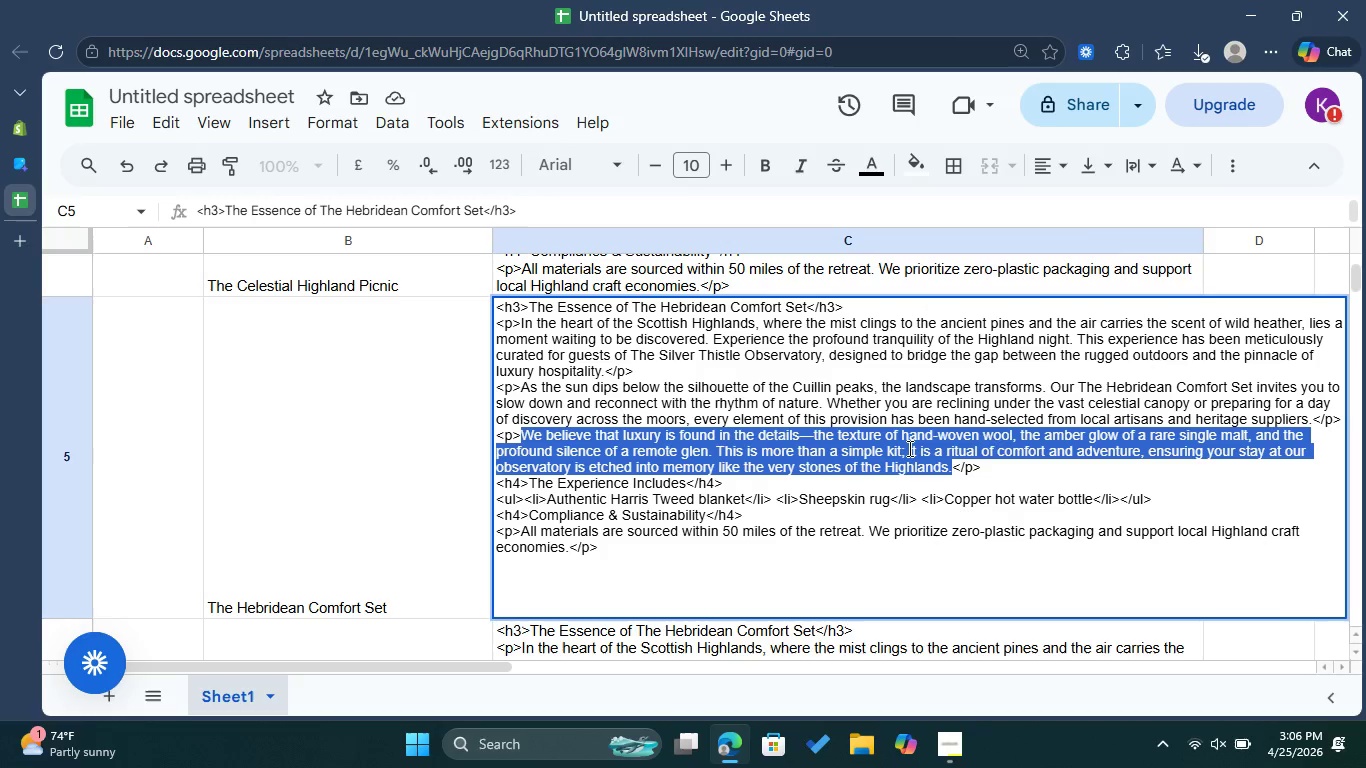 
right_click([907, 448])
 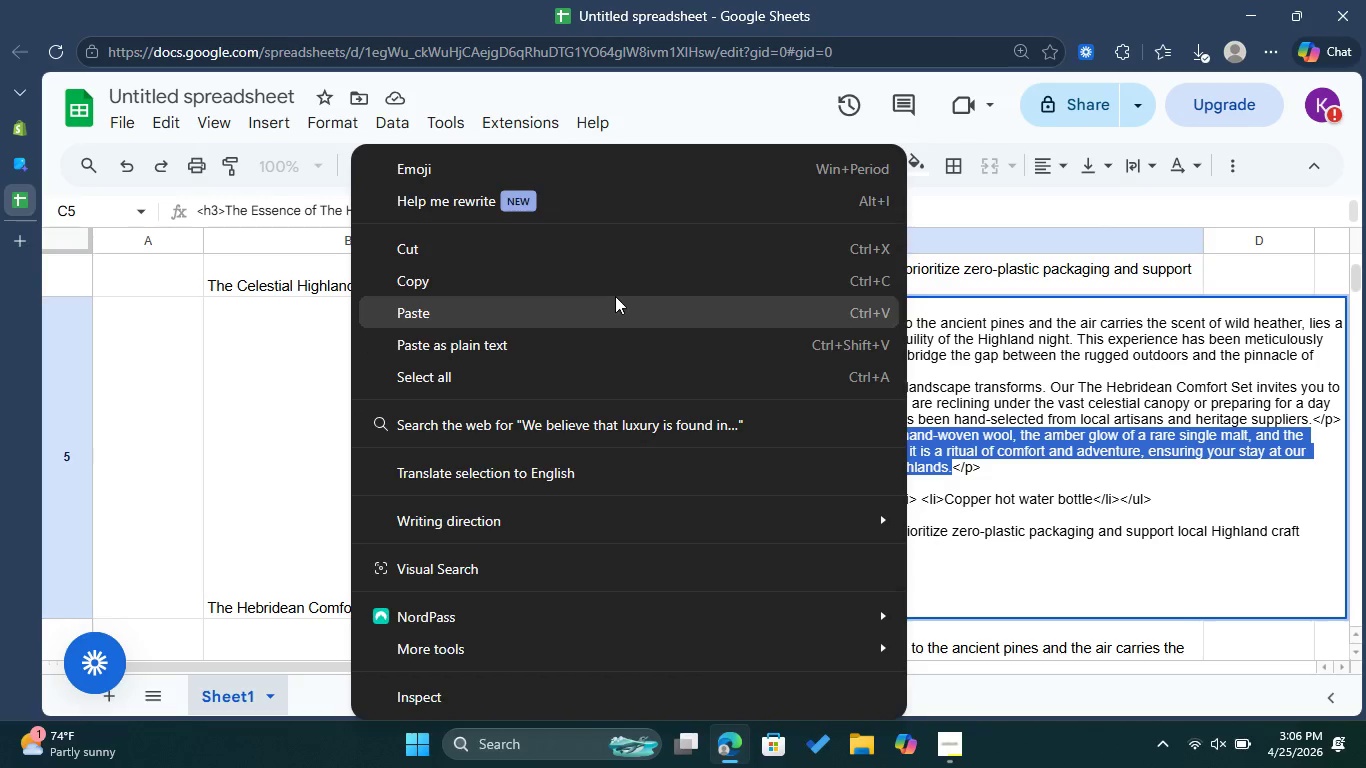 
left_click([615, 287])
 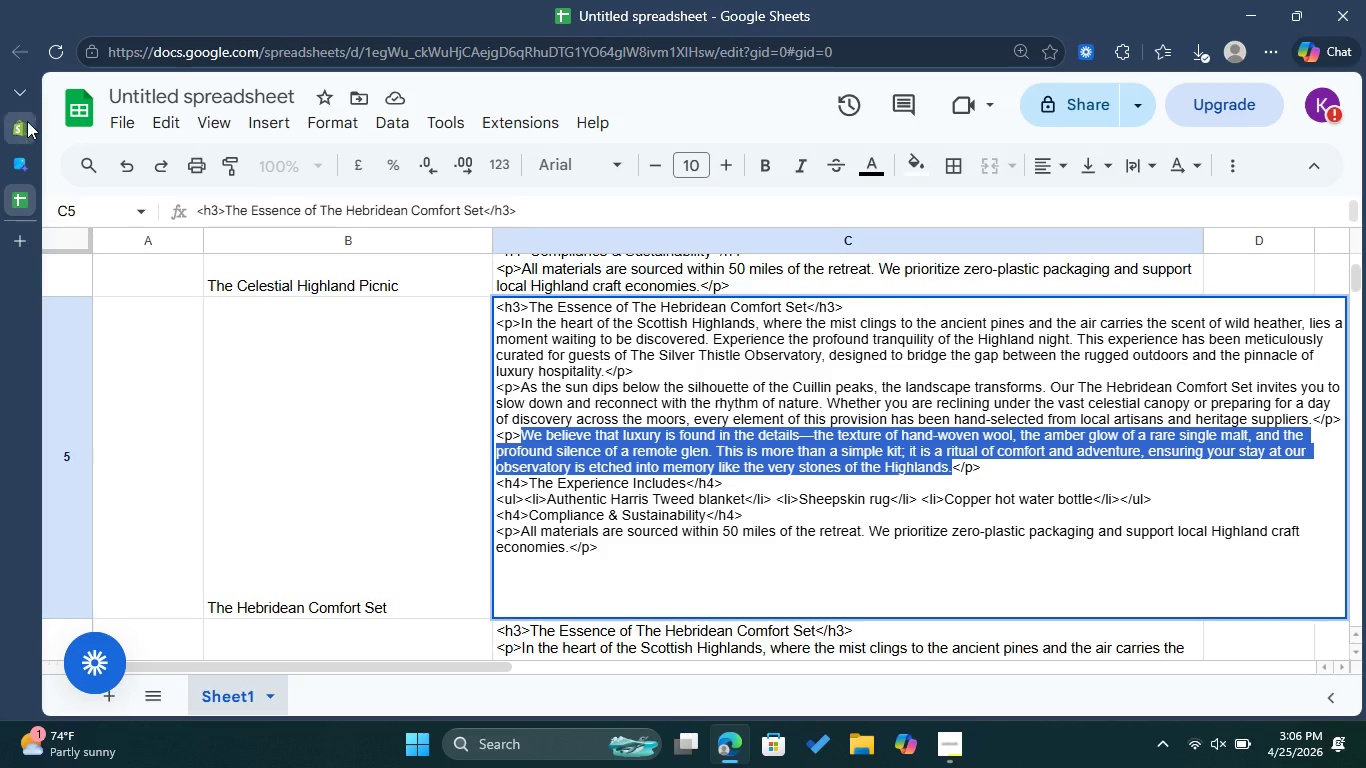 
left_click([26, 122])
 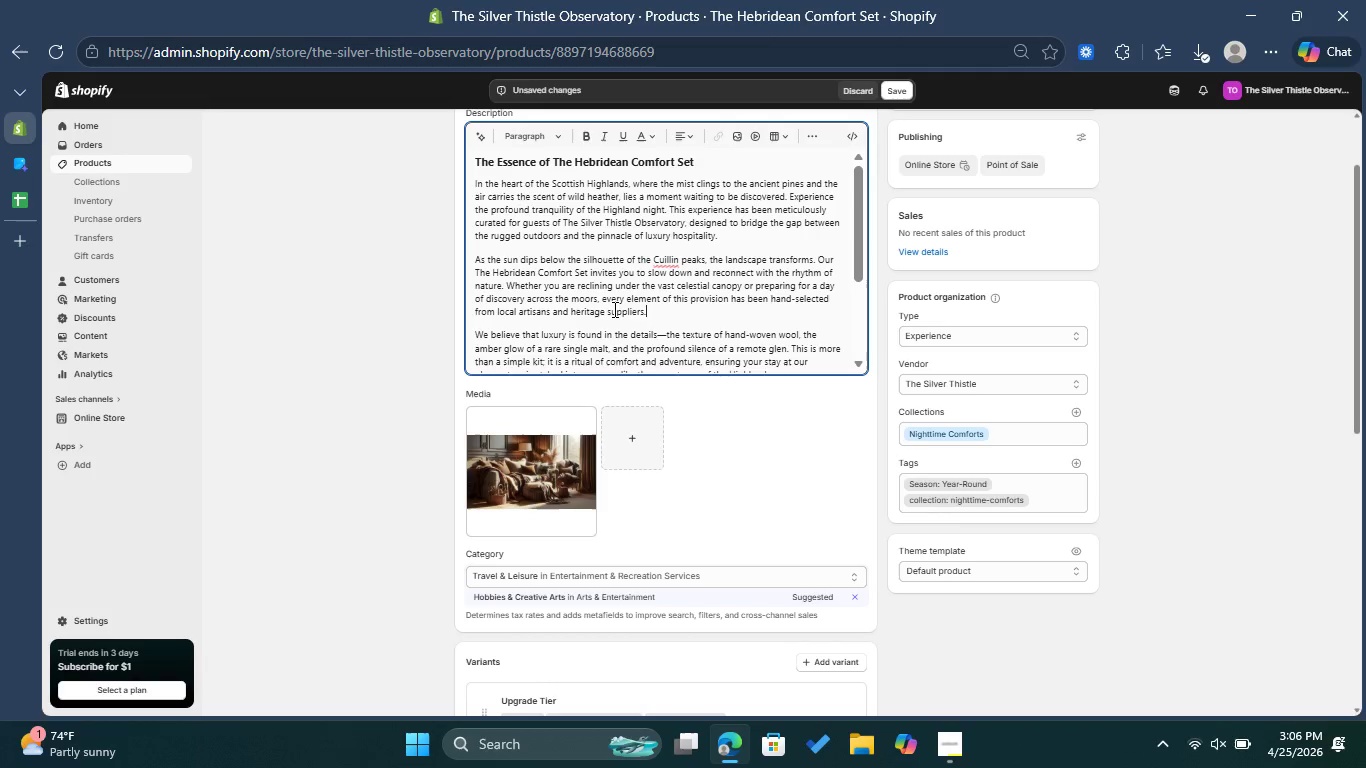 
scroll: coordinate [614, 310], scroll_direction: down, amount: 1.0
 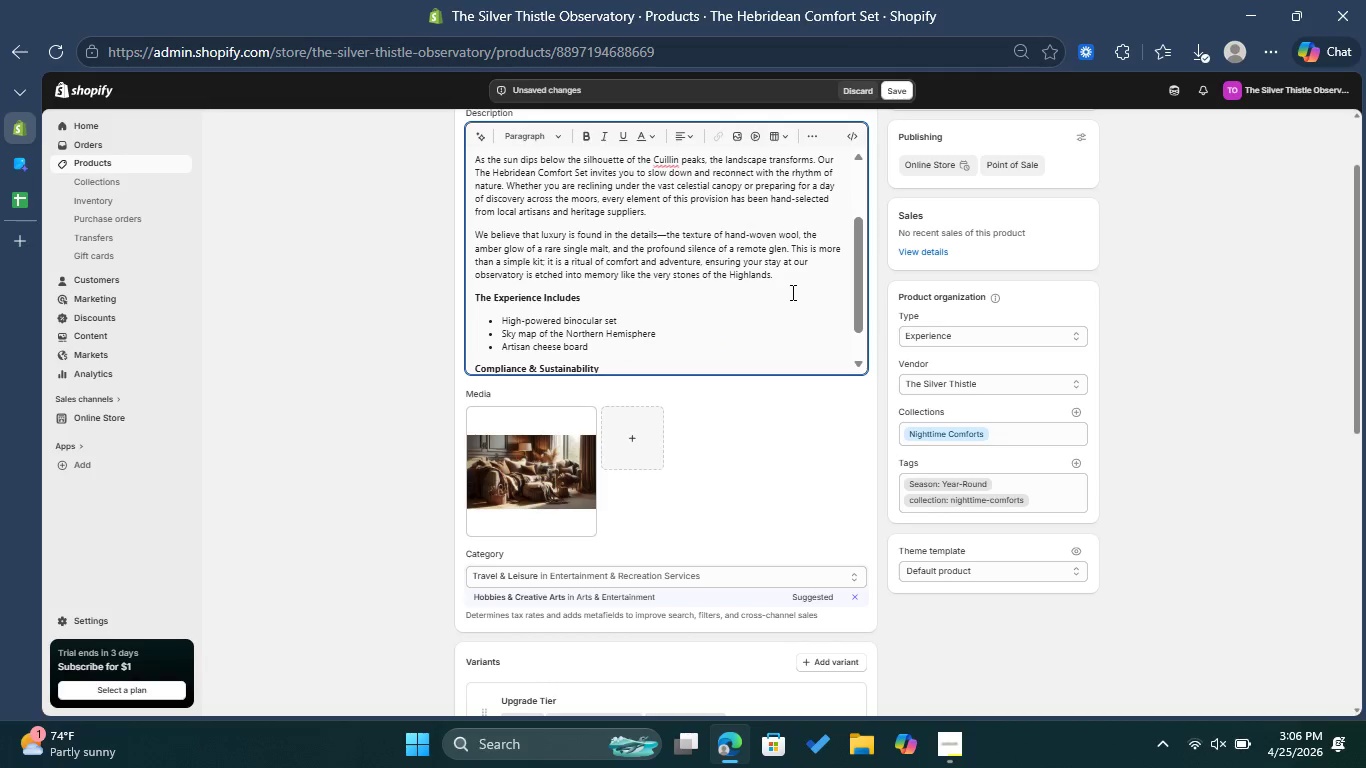 
left_click_drag(start_coordinate=[792, 284], to_coordinate=[478, 235])
 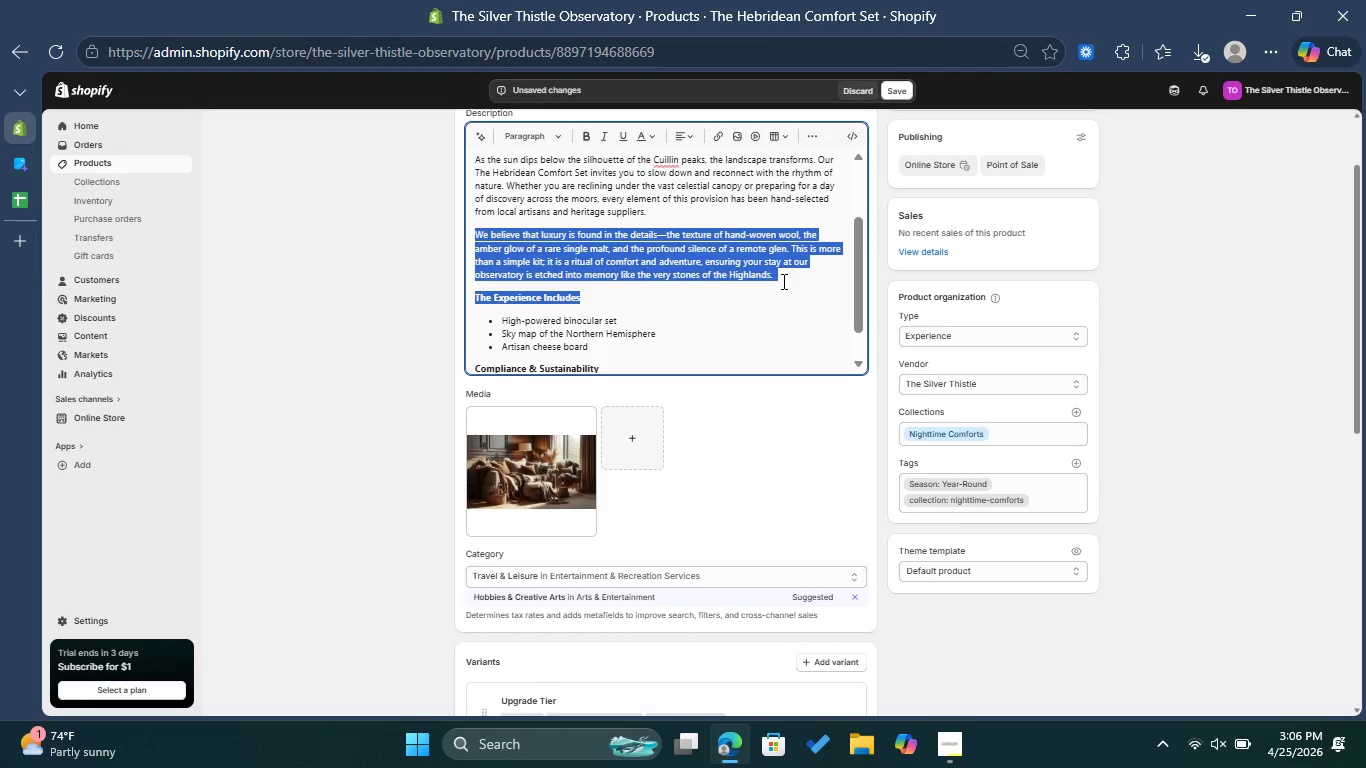 
left_click([782, 281])
 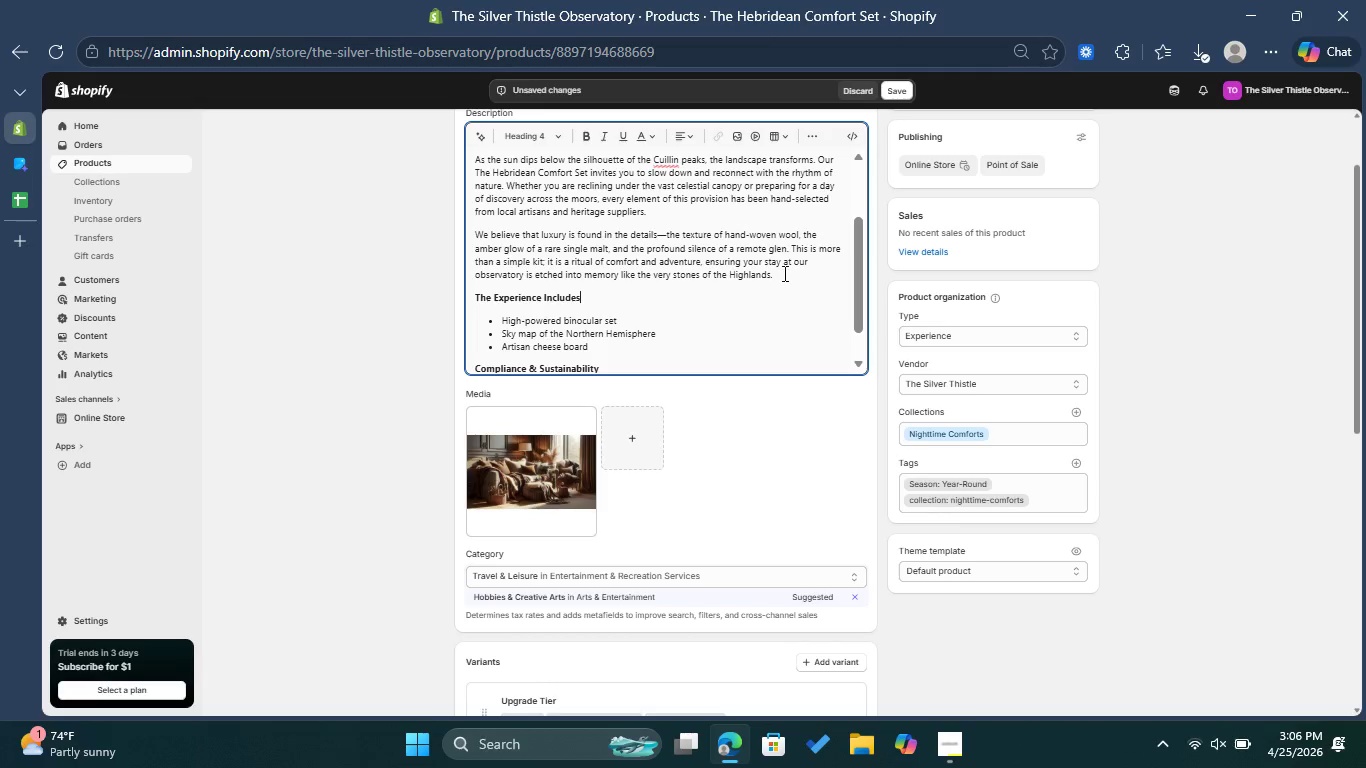 
left_click_drag(start_coordinate=[783, 273], to_coordinate=[470, 236])
 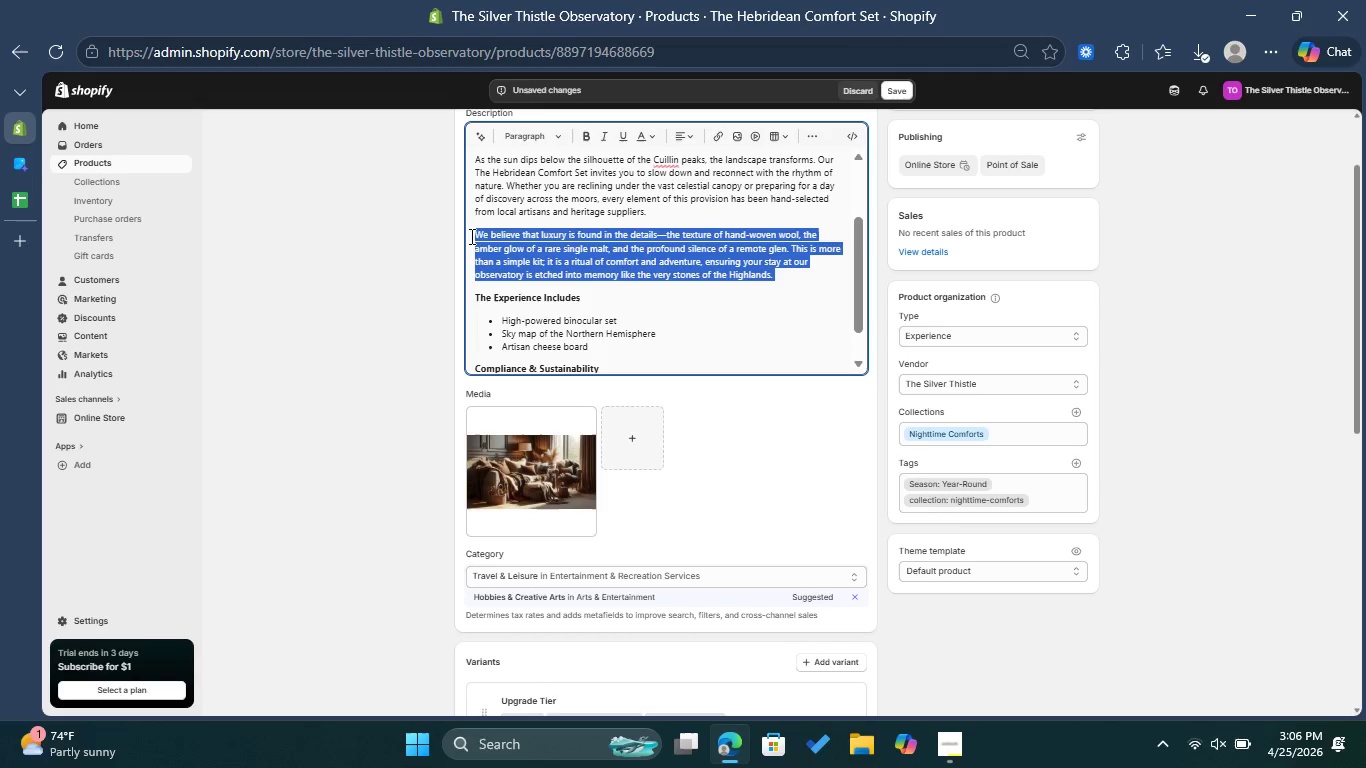 
key(Control+V)
 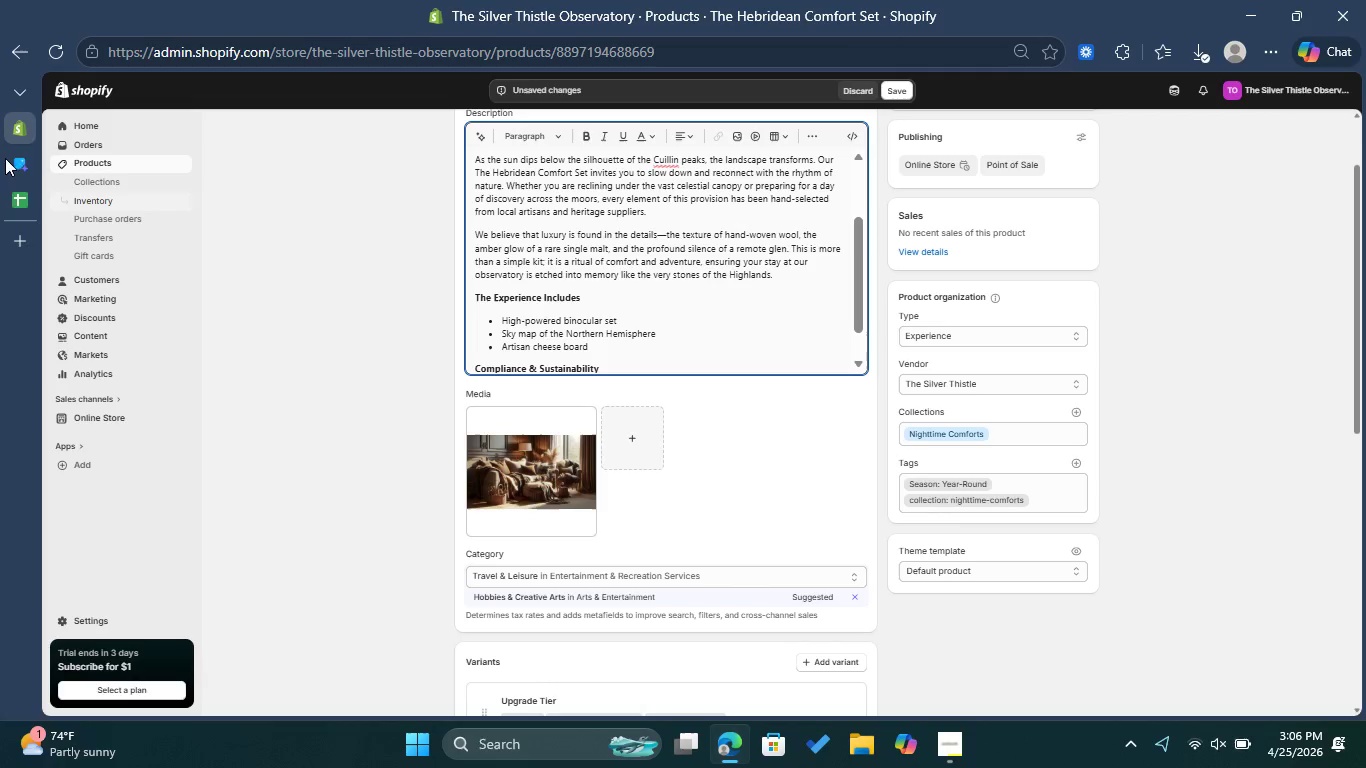 
left_click([14, 201])
 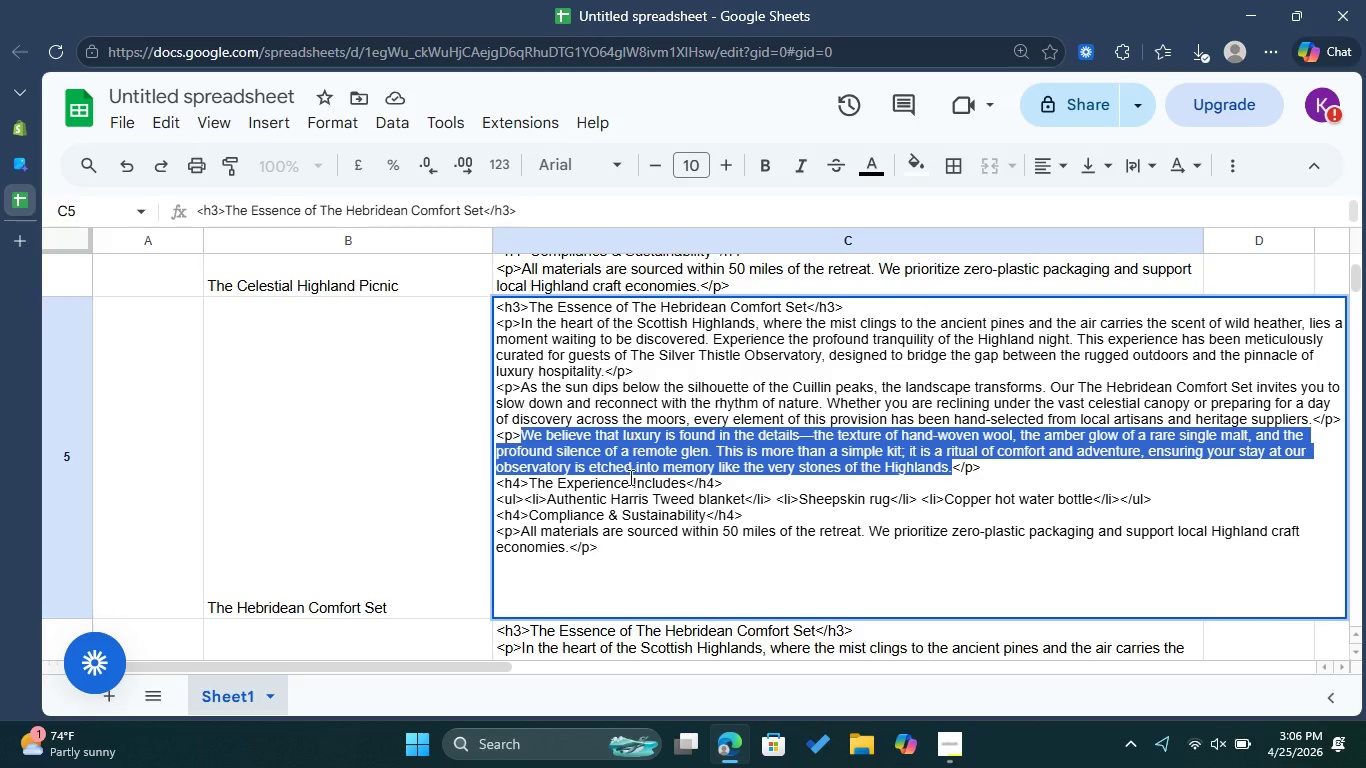 
left_click([620, 496])
 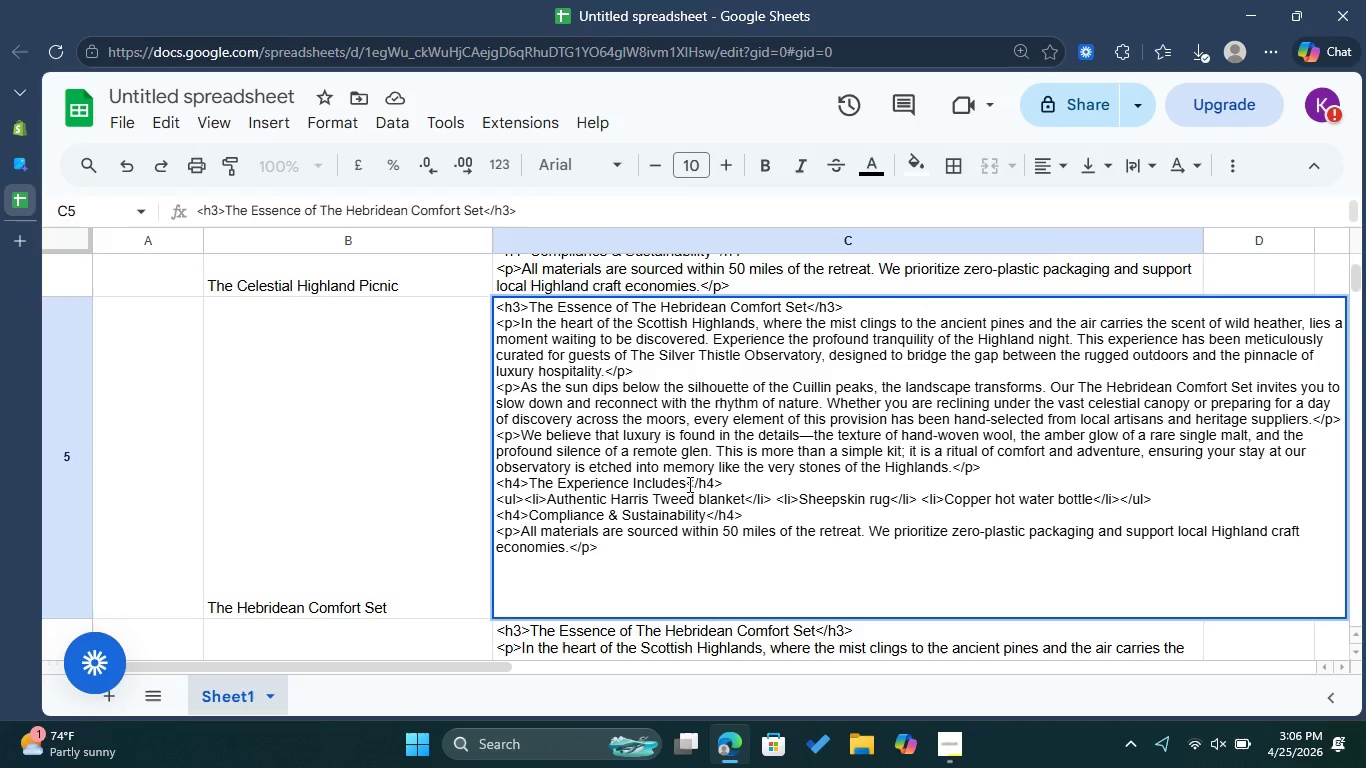 
left_click_drag(start_coordinate=[688, 483], to_coordinate=[532, 479])
 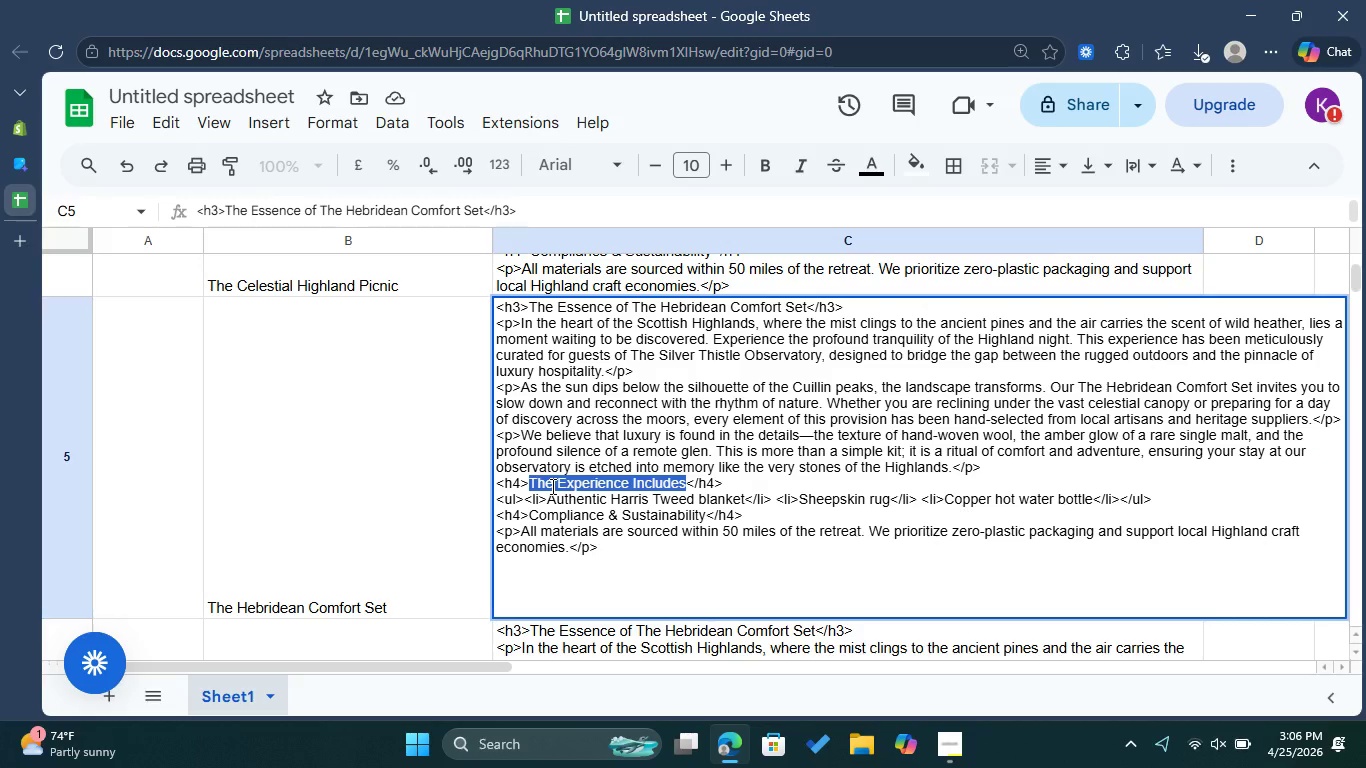 
right_click([551, 486])
 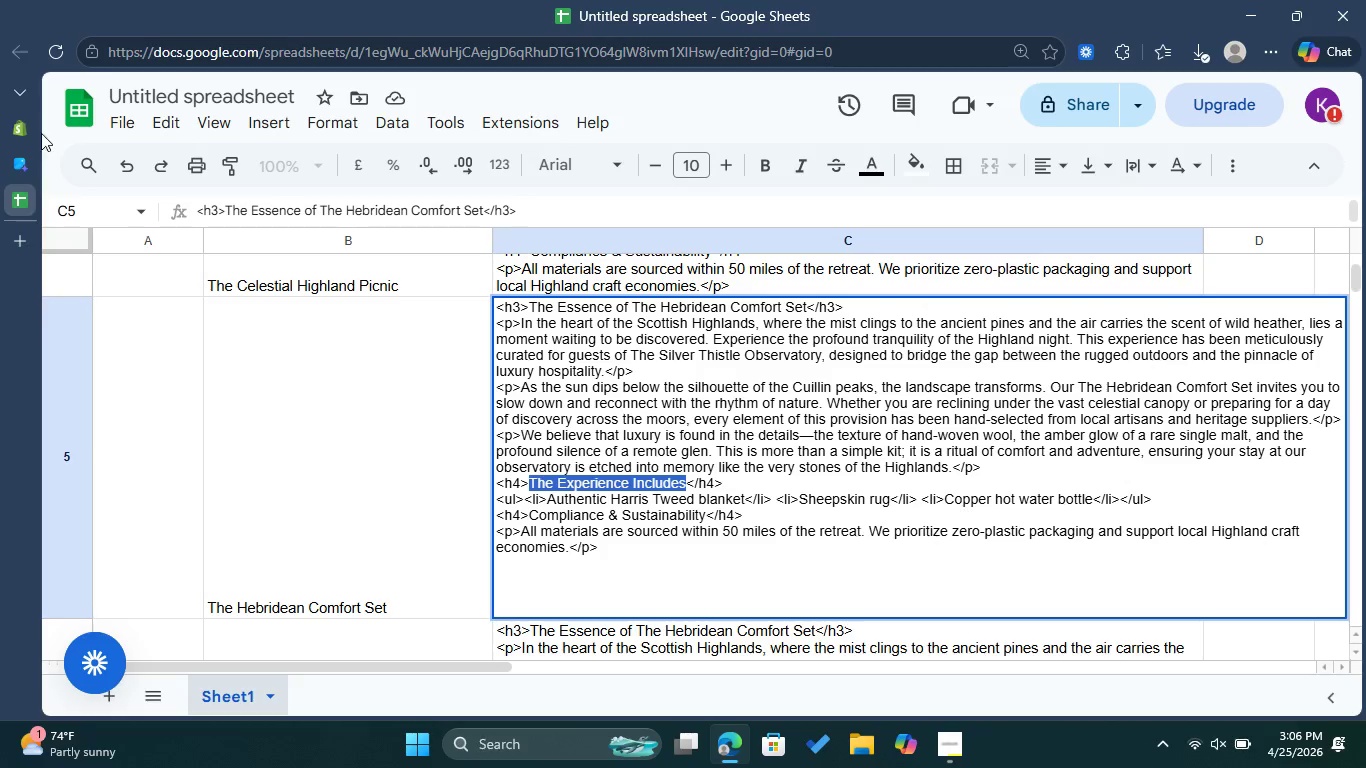 
left_click([26, 123])
 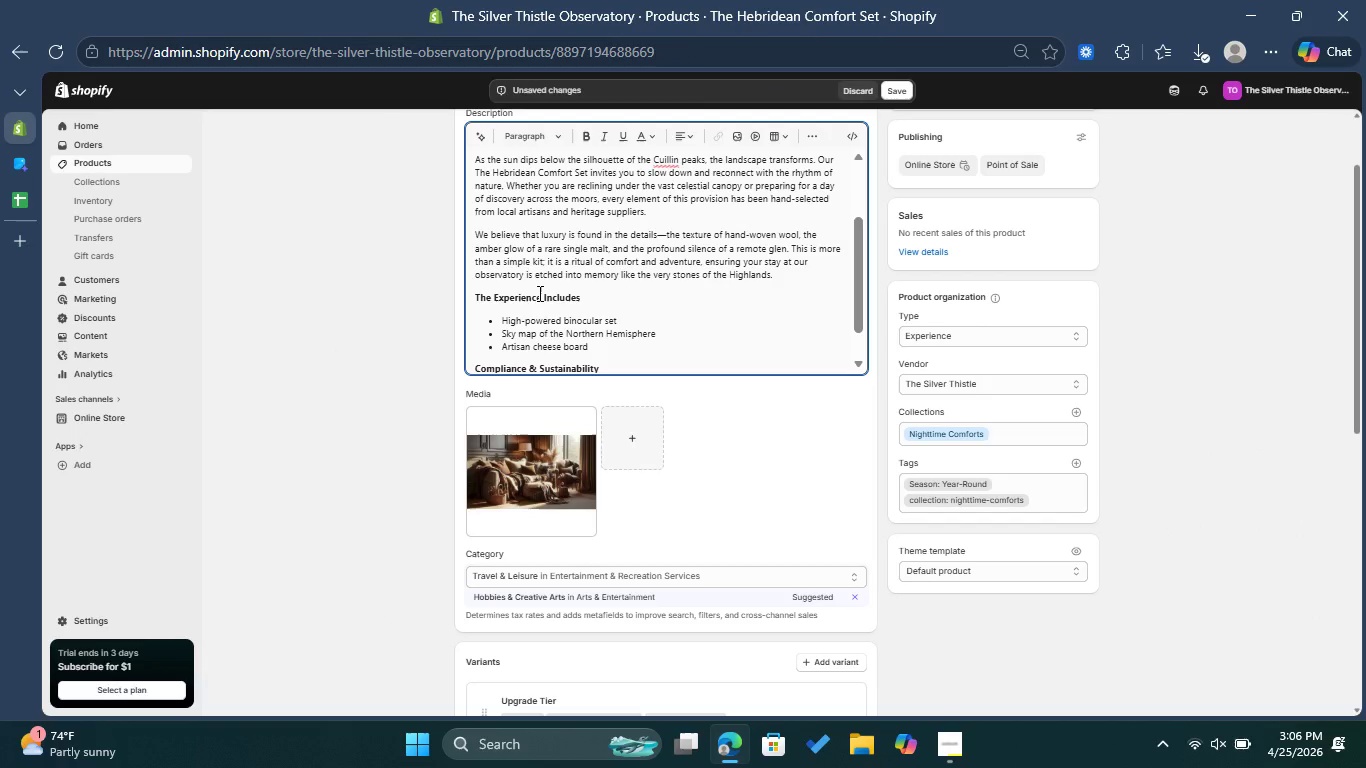 
left_click_drag(start_coordinate=[590, 303], to_coordinate=[413, 288])
 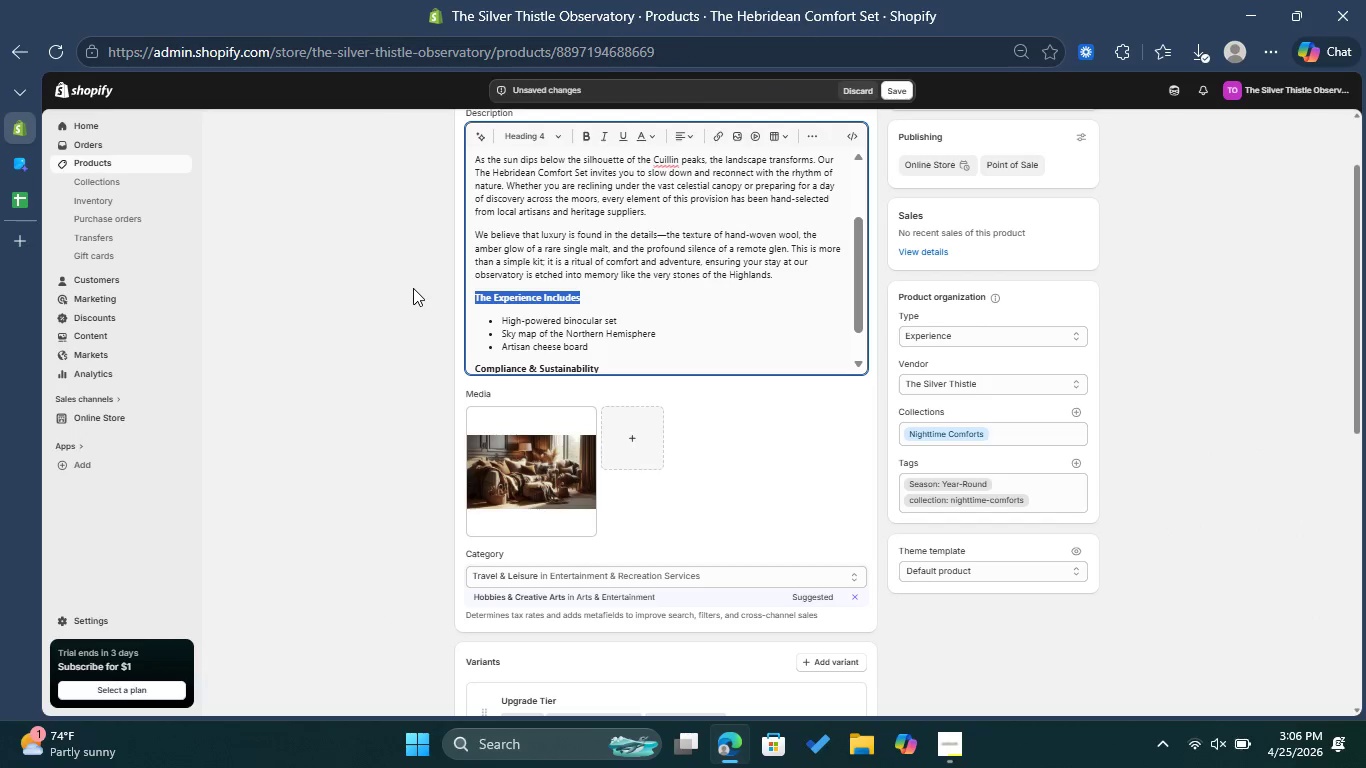 
key(Control+ControlLeft)
 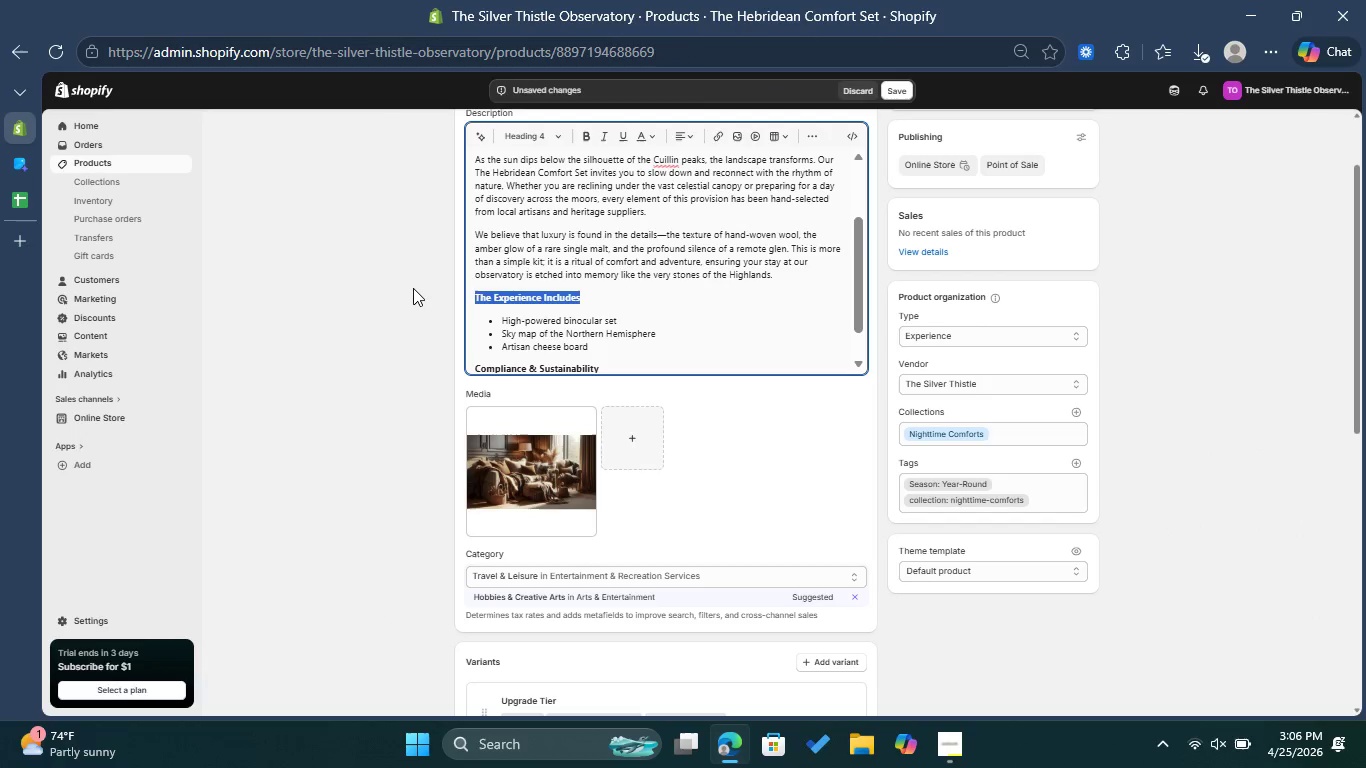 
key(Control+V)
 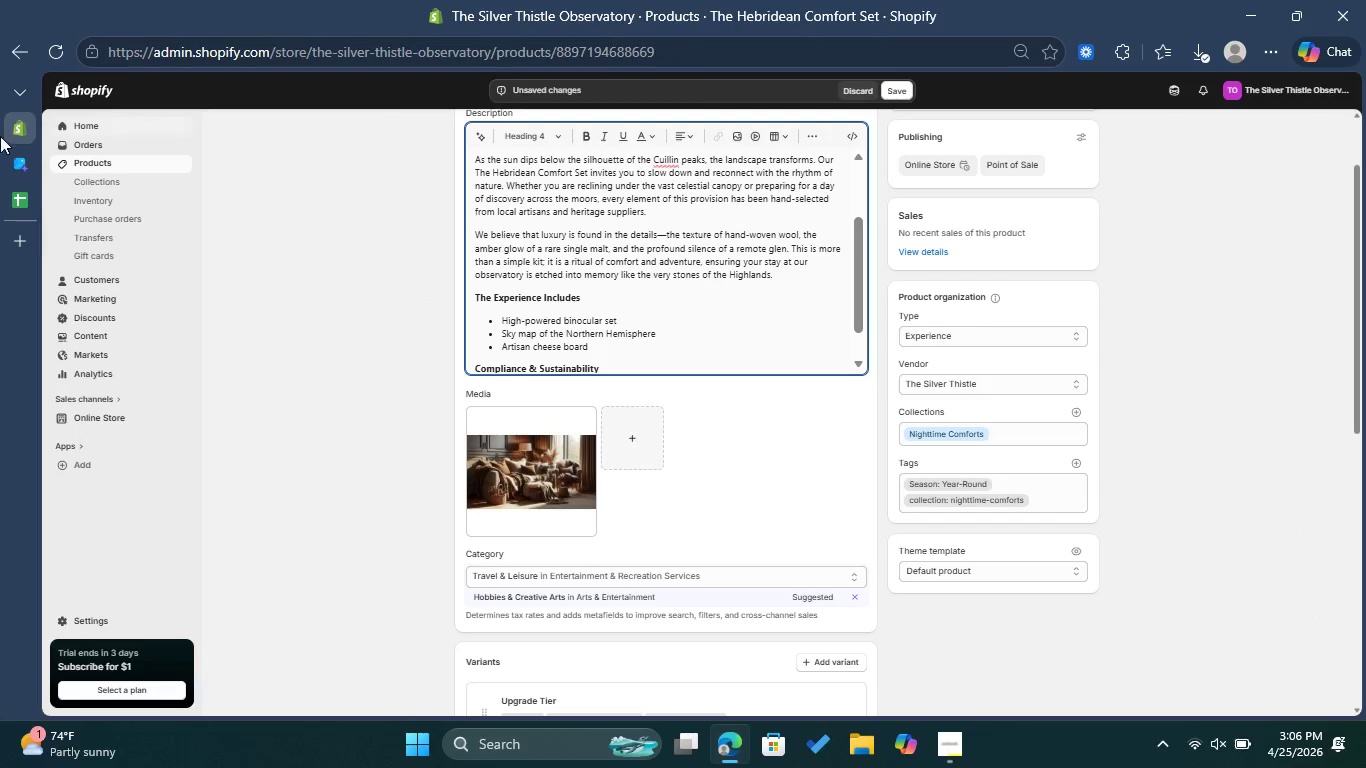 
left_click([19, 195])
 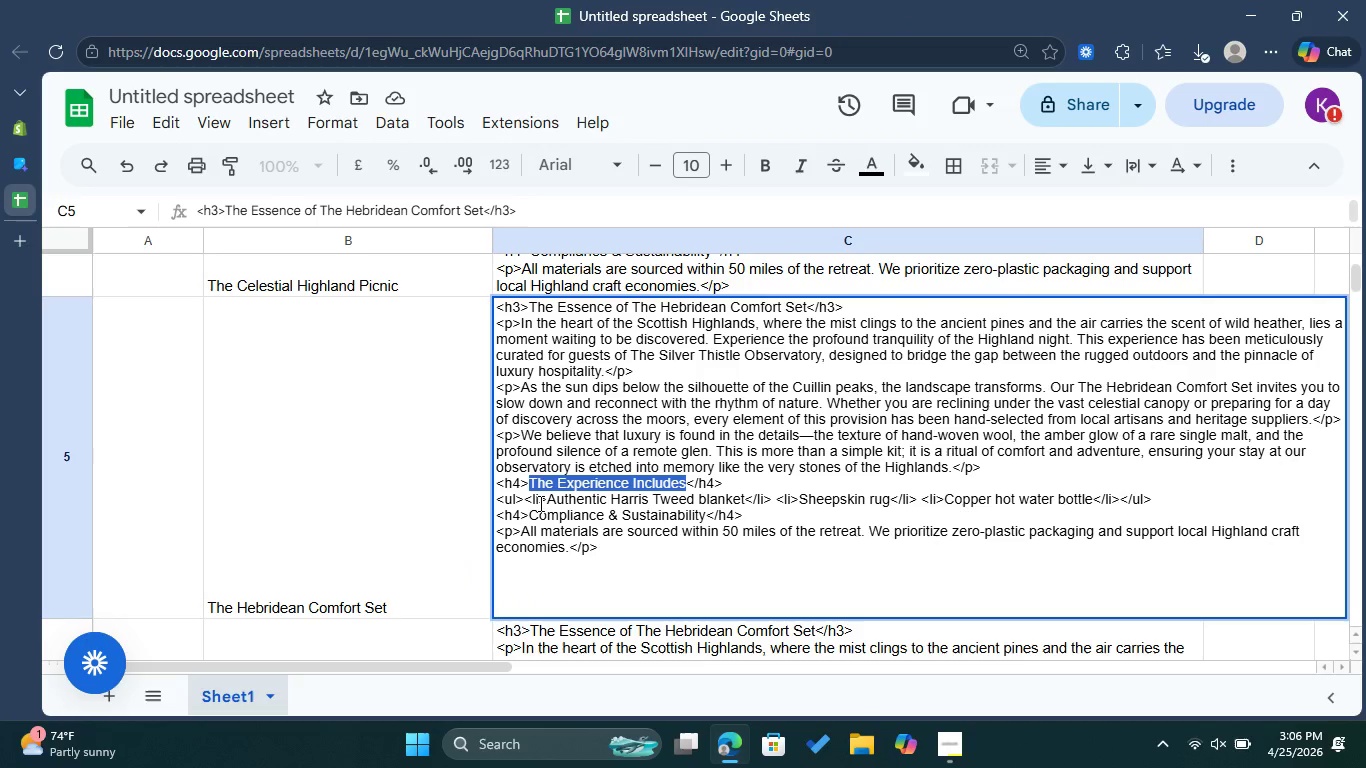 
left_click([543, 503])
 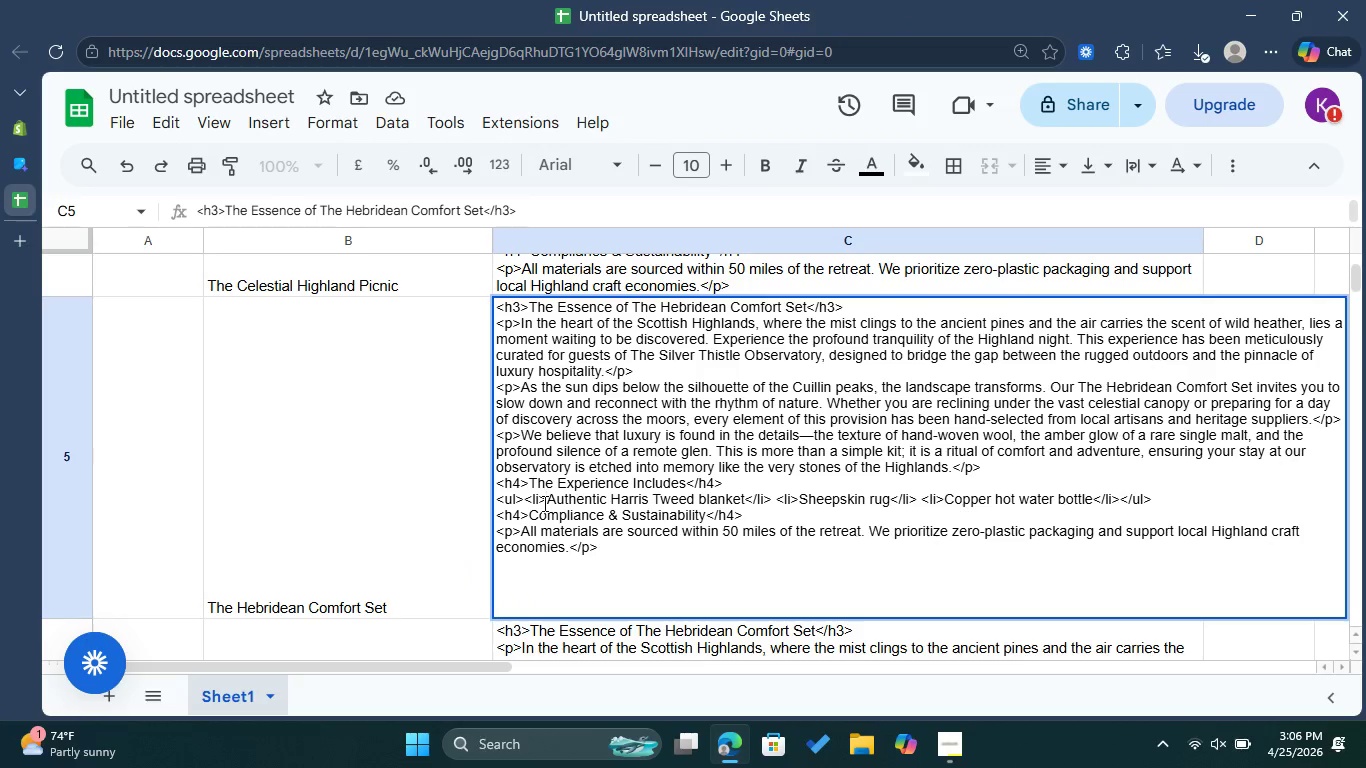 
left_click_drag(start_coordinate=[543, 503], to_coordinate=[744, 496])
 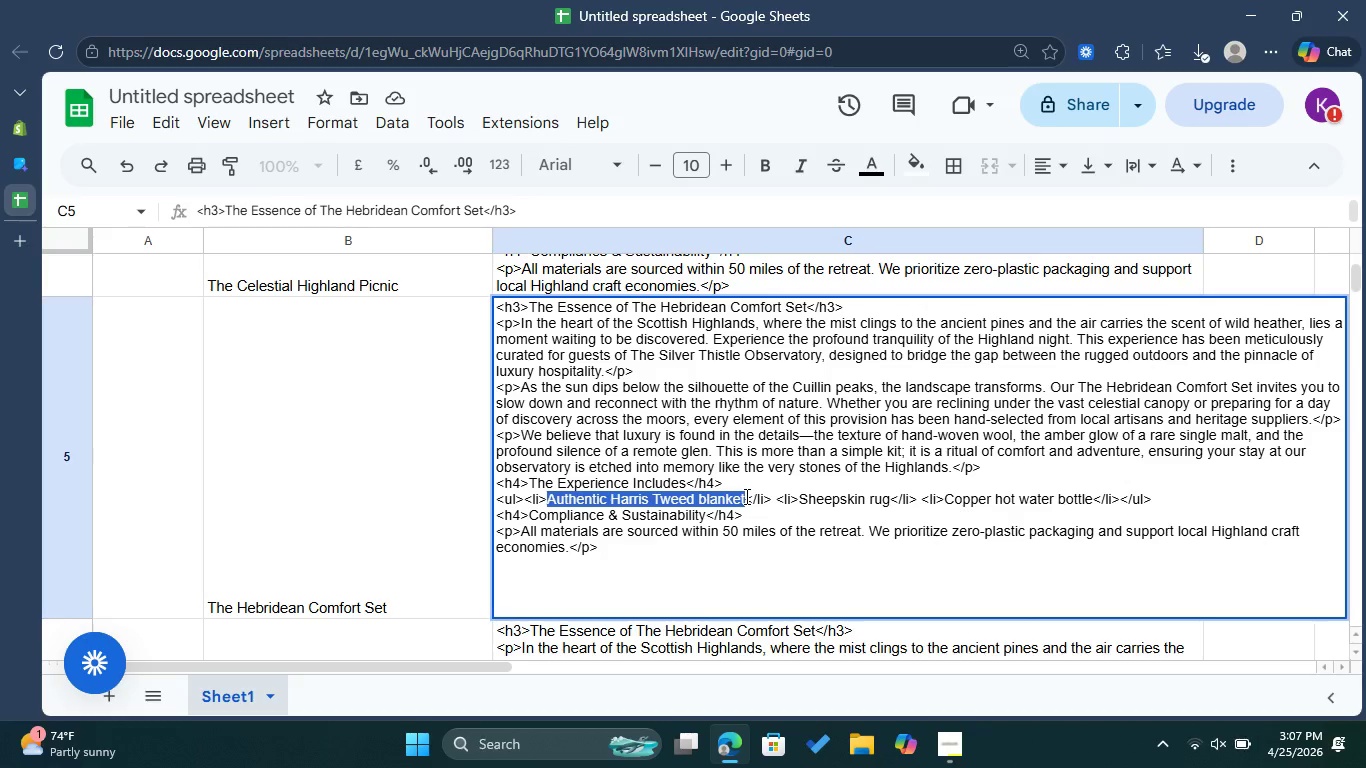 
wait(36.73)
 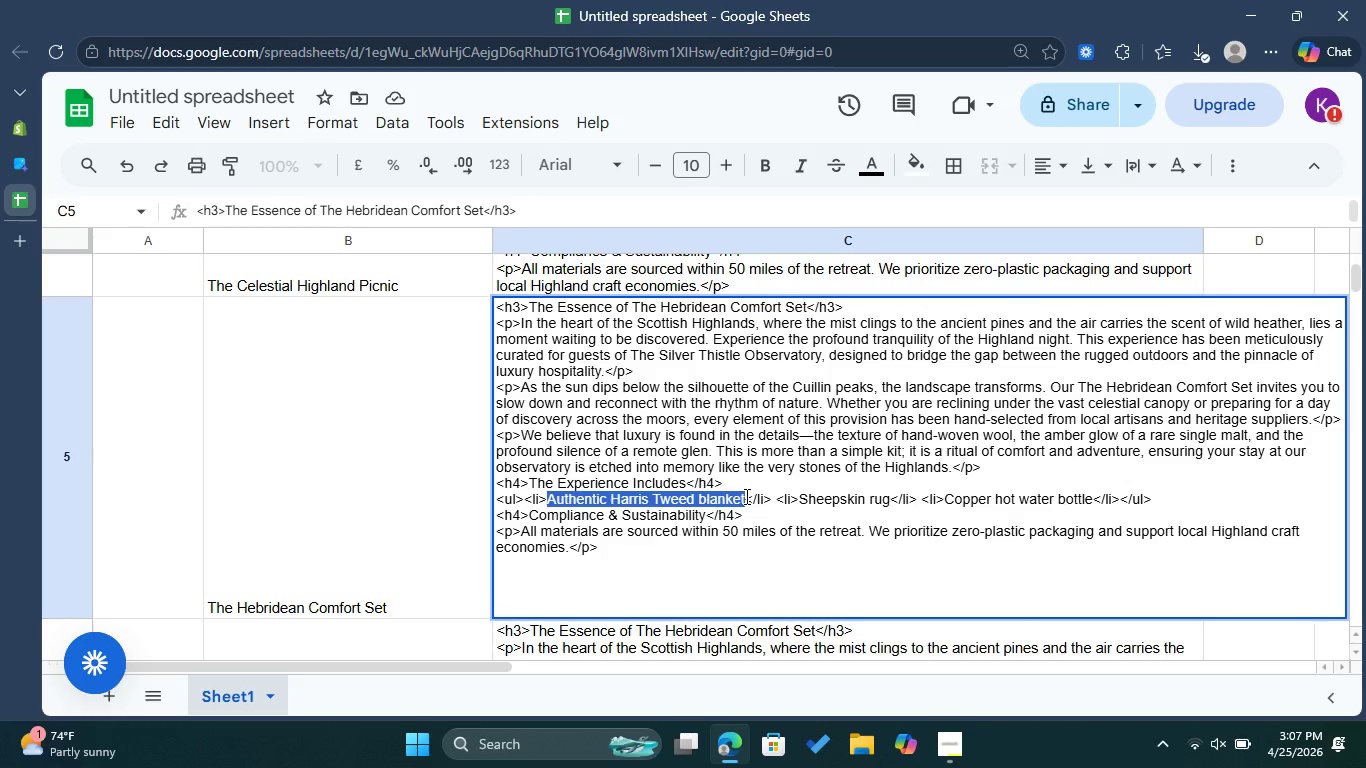 
left_click([25, 128])
 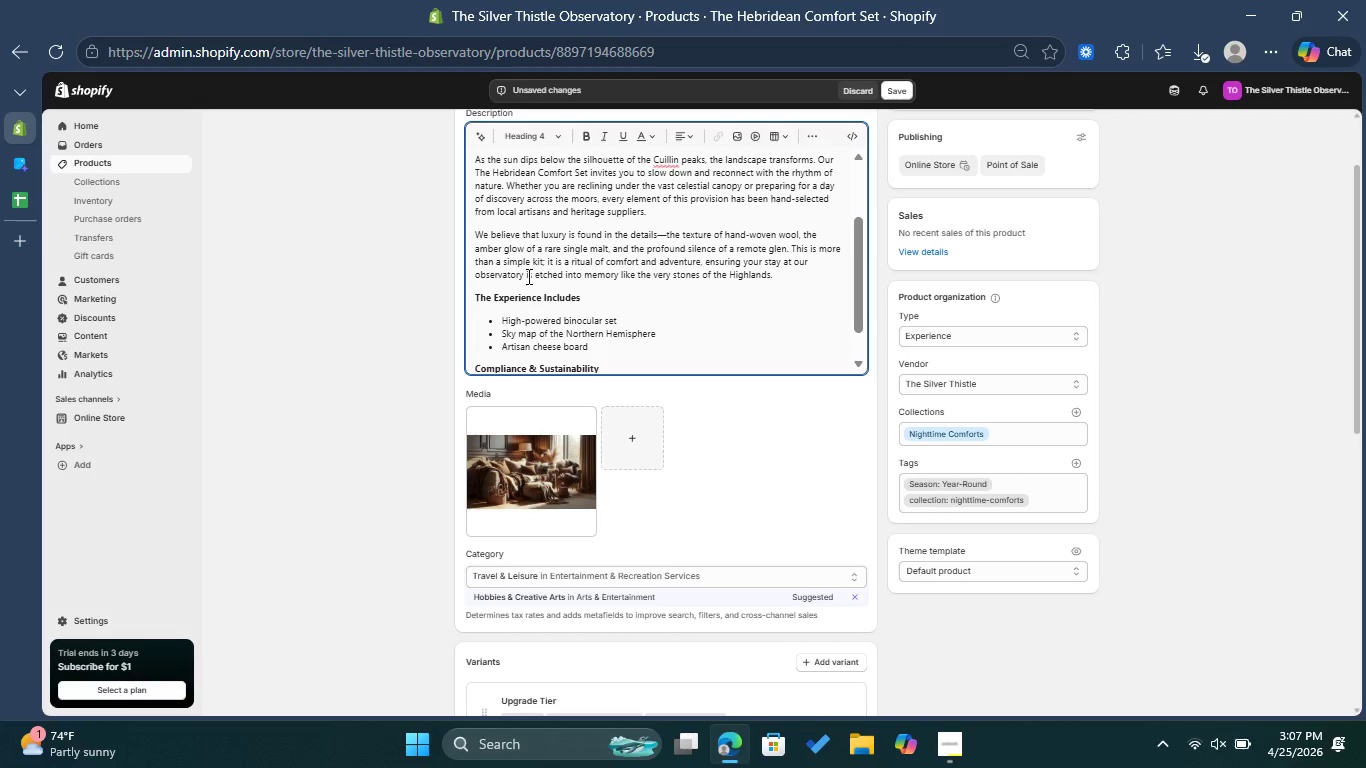 
left_click_drag(start_coordinate=[638, 321], to_coordinate=[504, 324])
 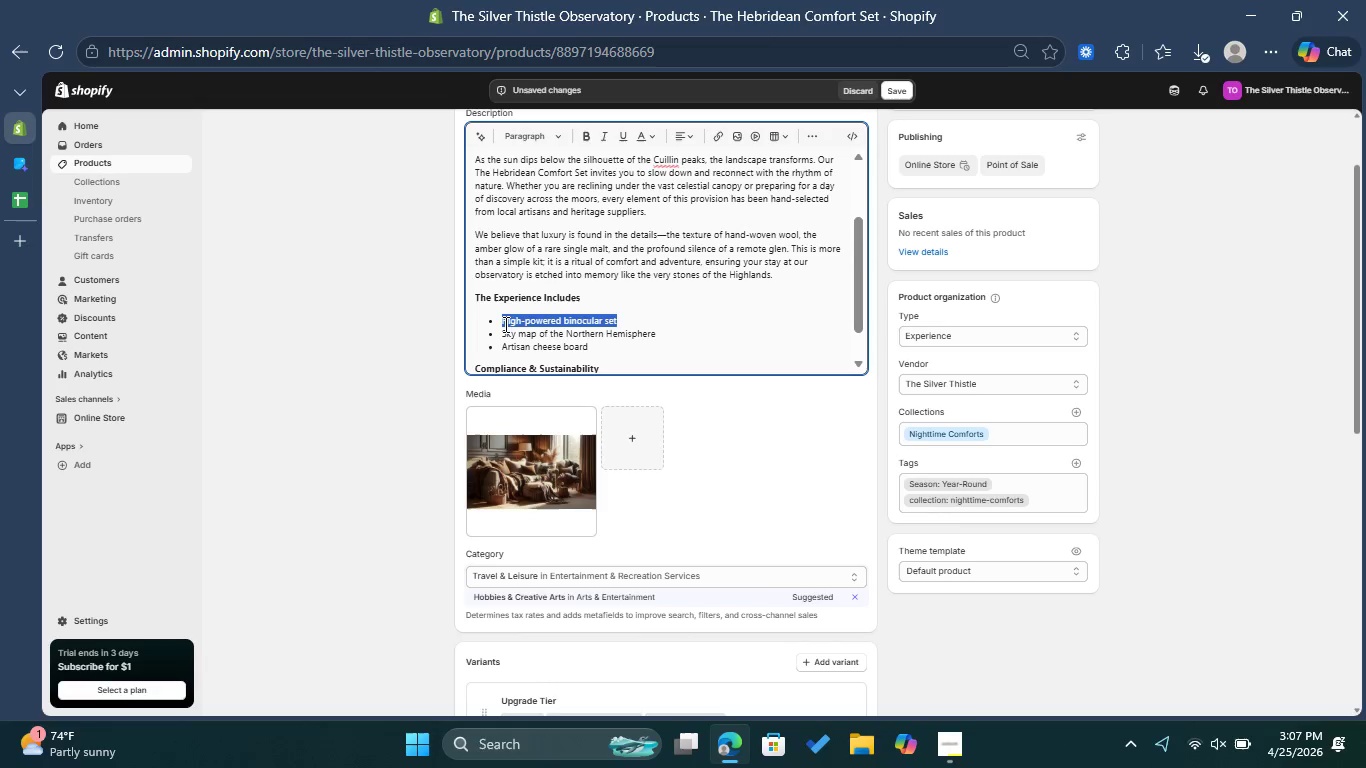 
key(Control+V)
 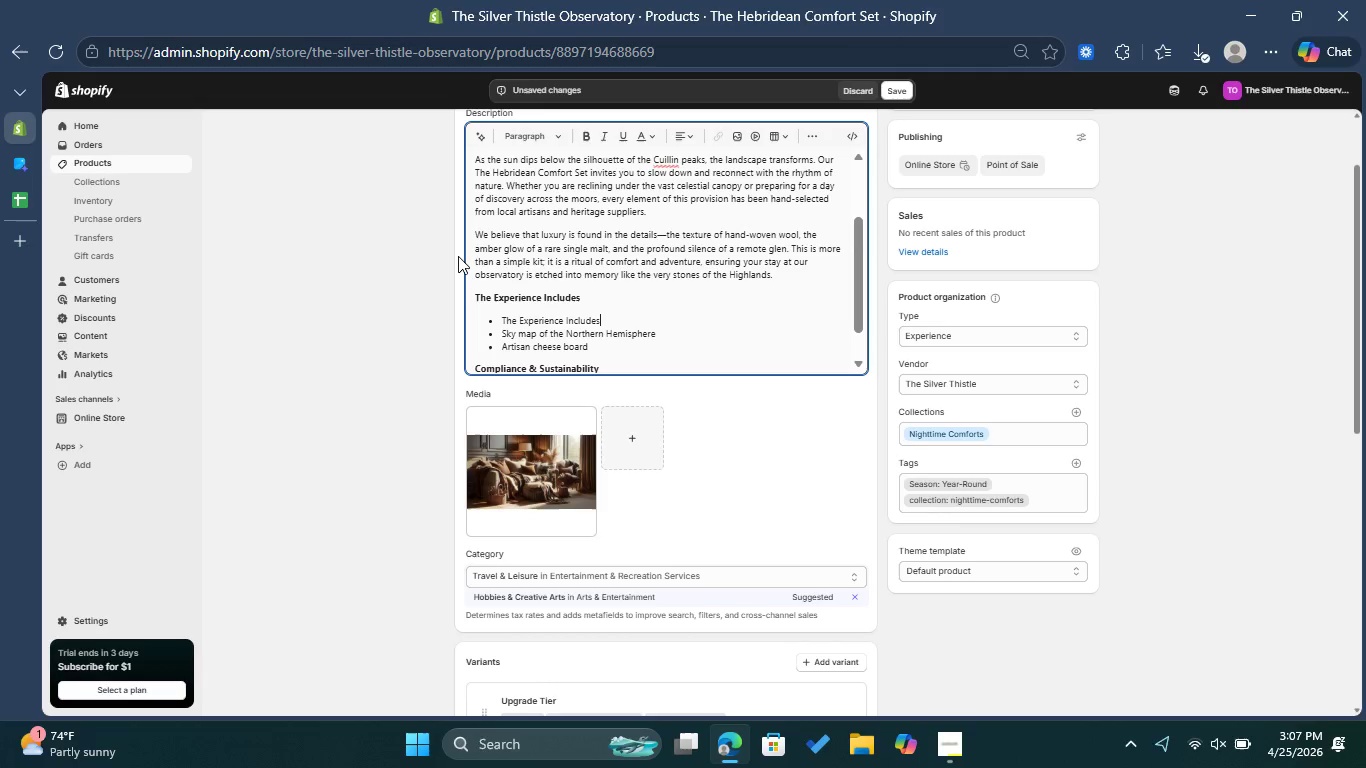 
key(Control+Z)
 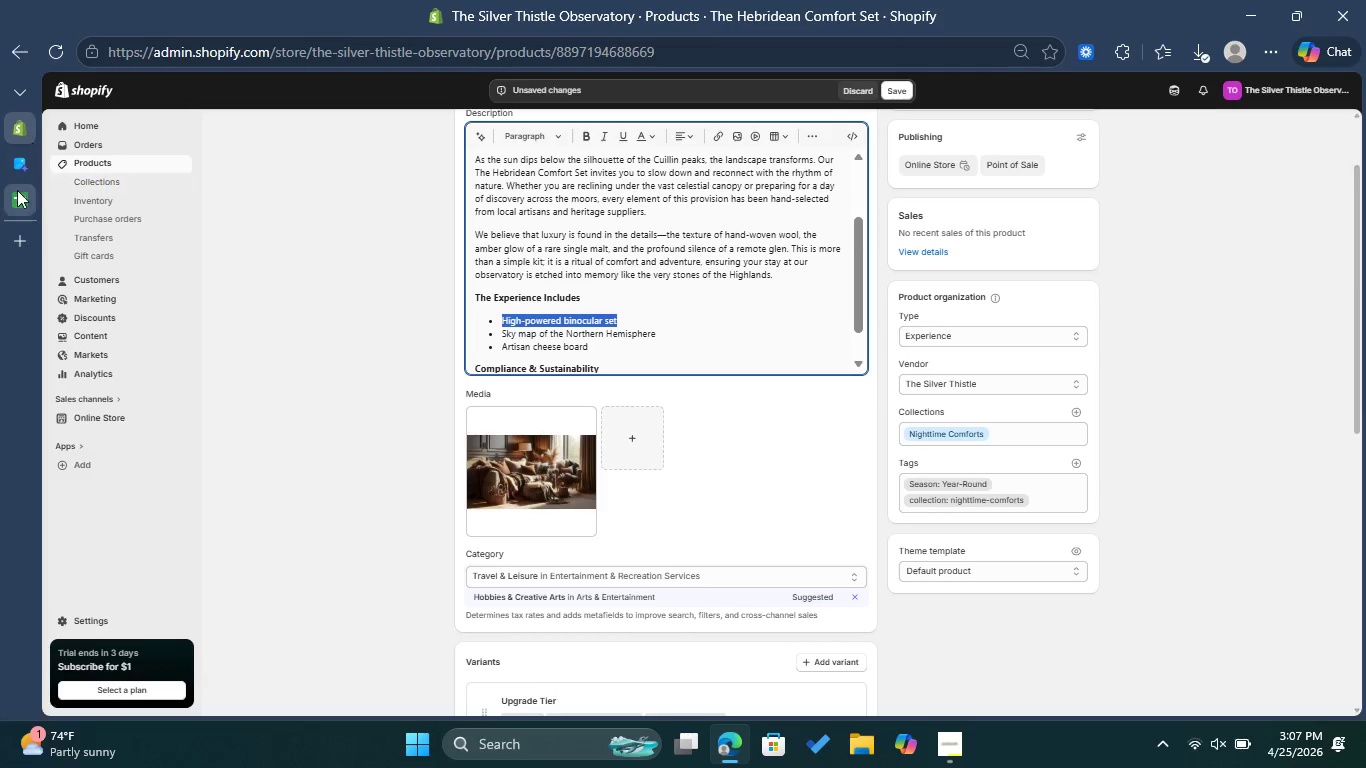 
left_click([17, 190])
 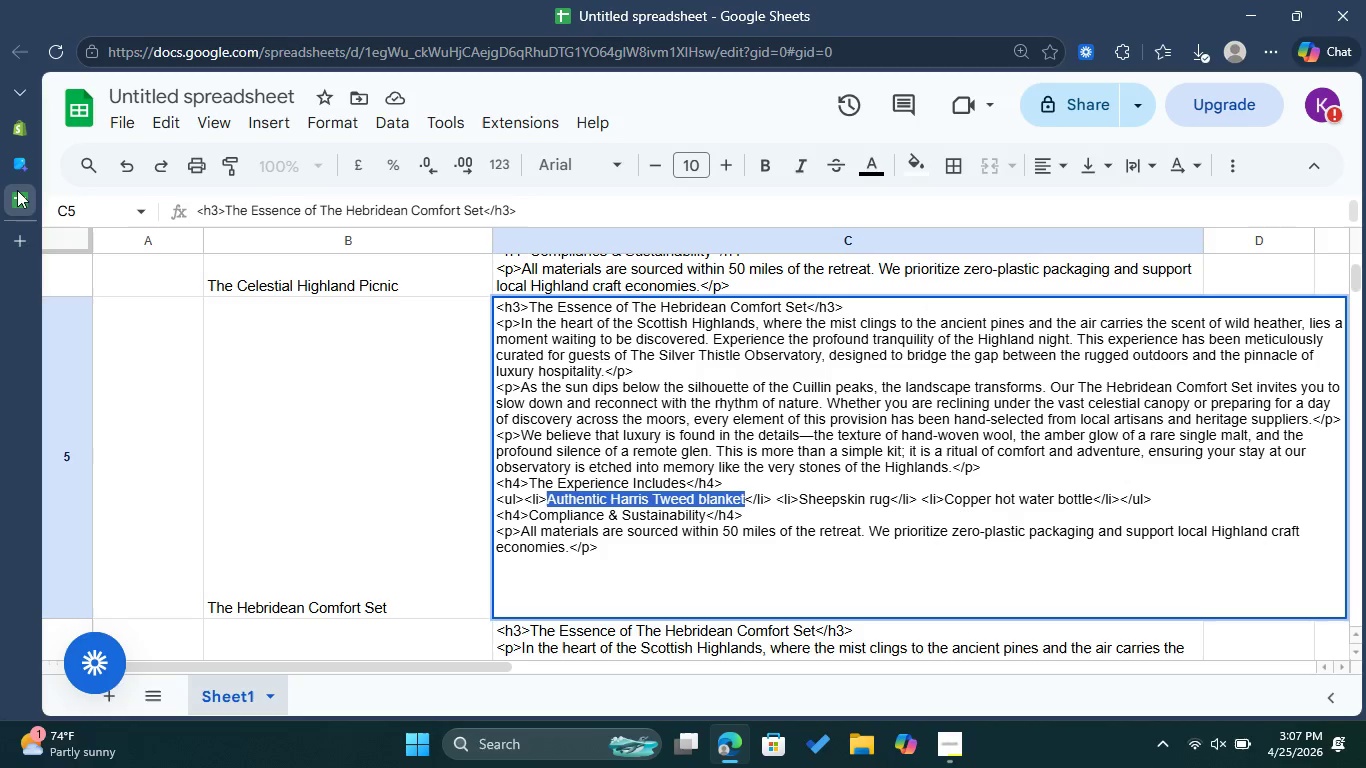 
wait(9.52)
 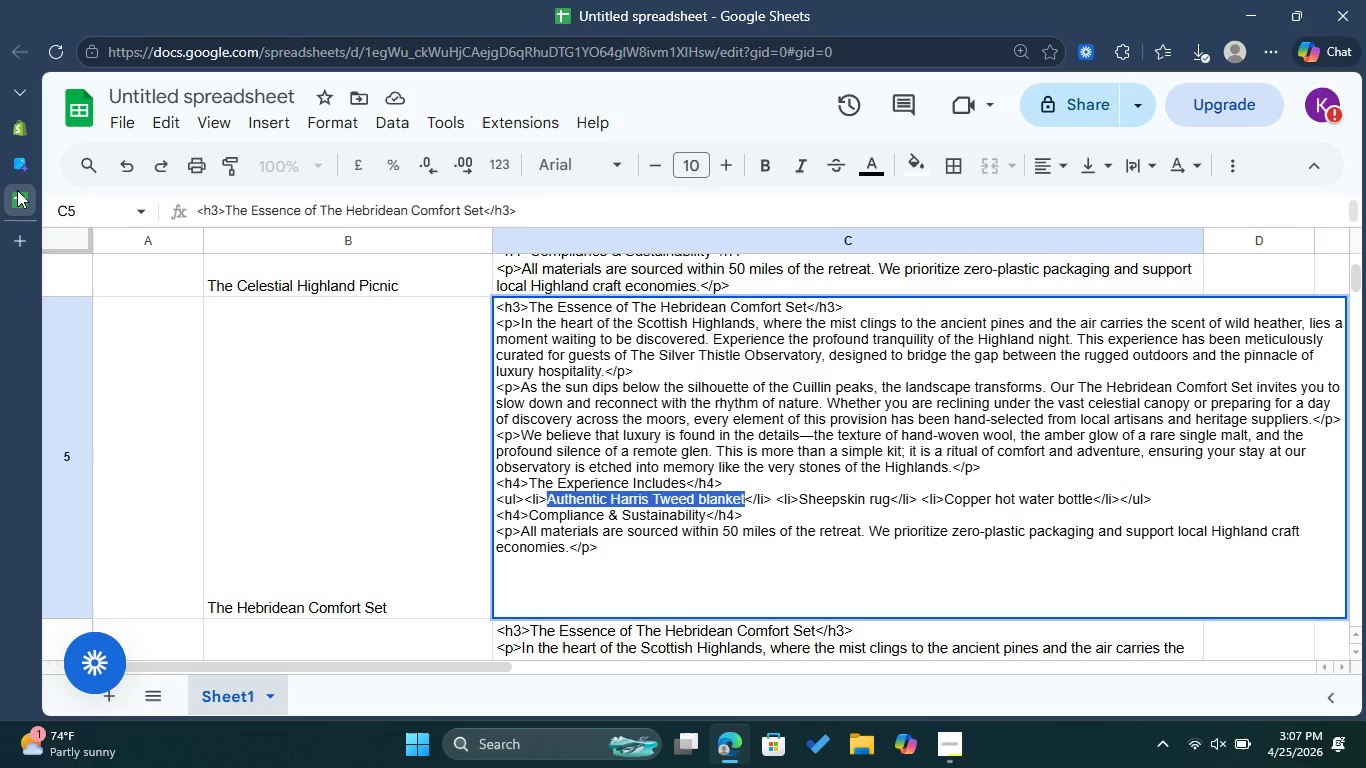 
right_click([684, 494])
 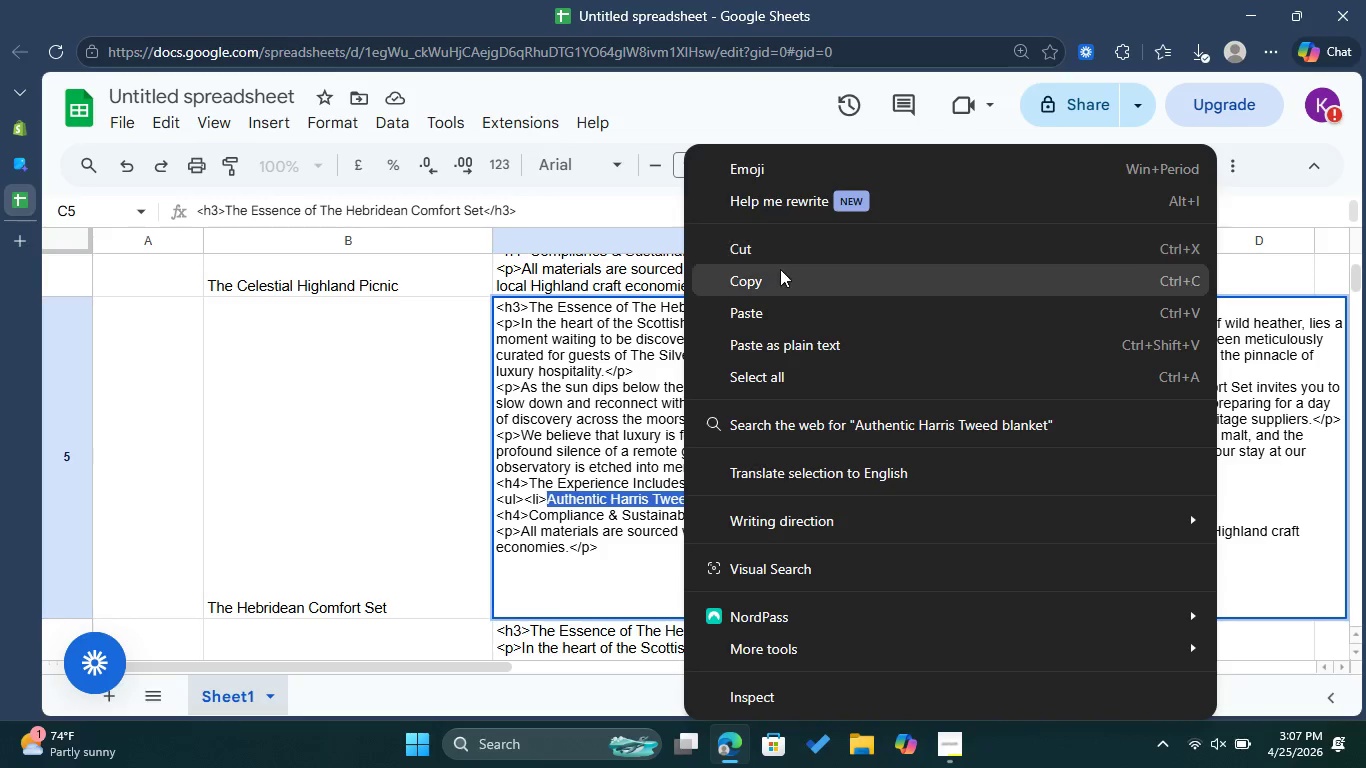 
left_click([780, 271])
 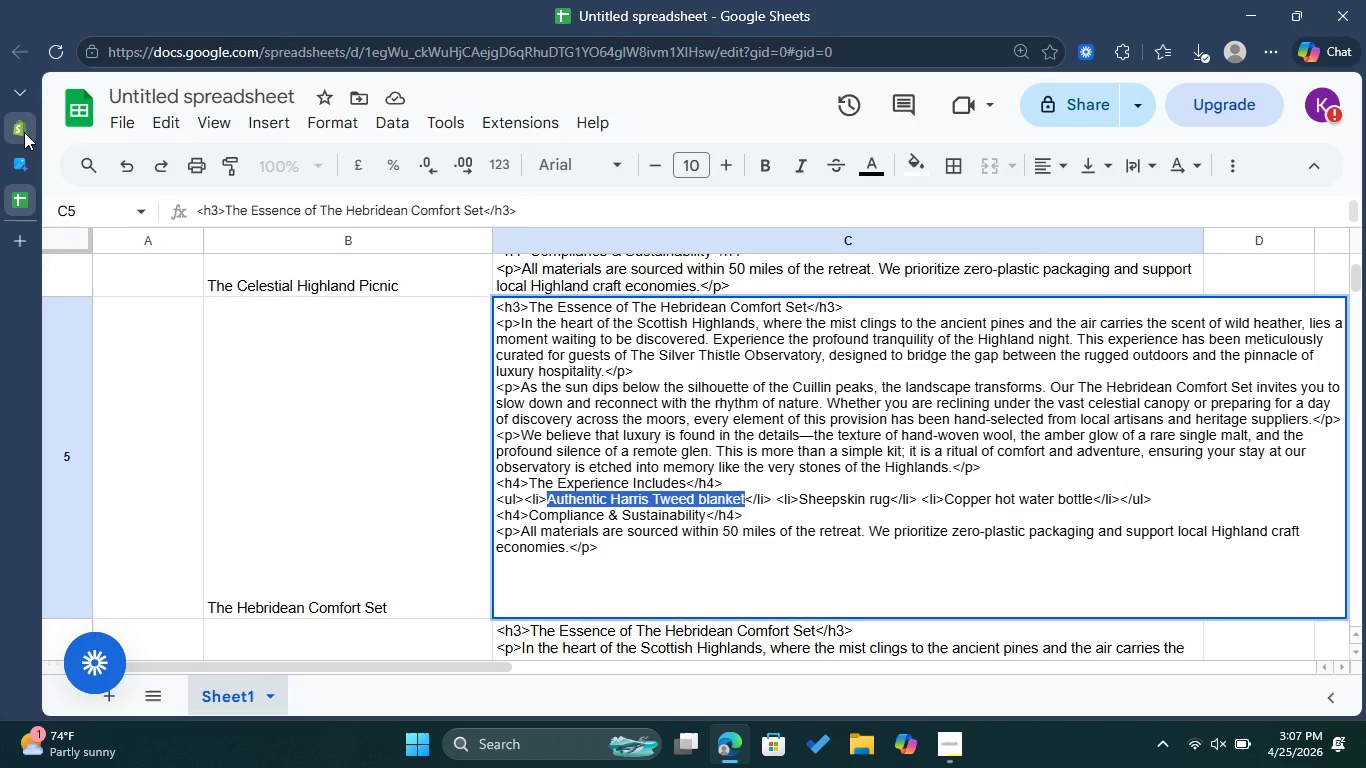 
left_click([24, 132])
 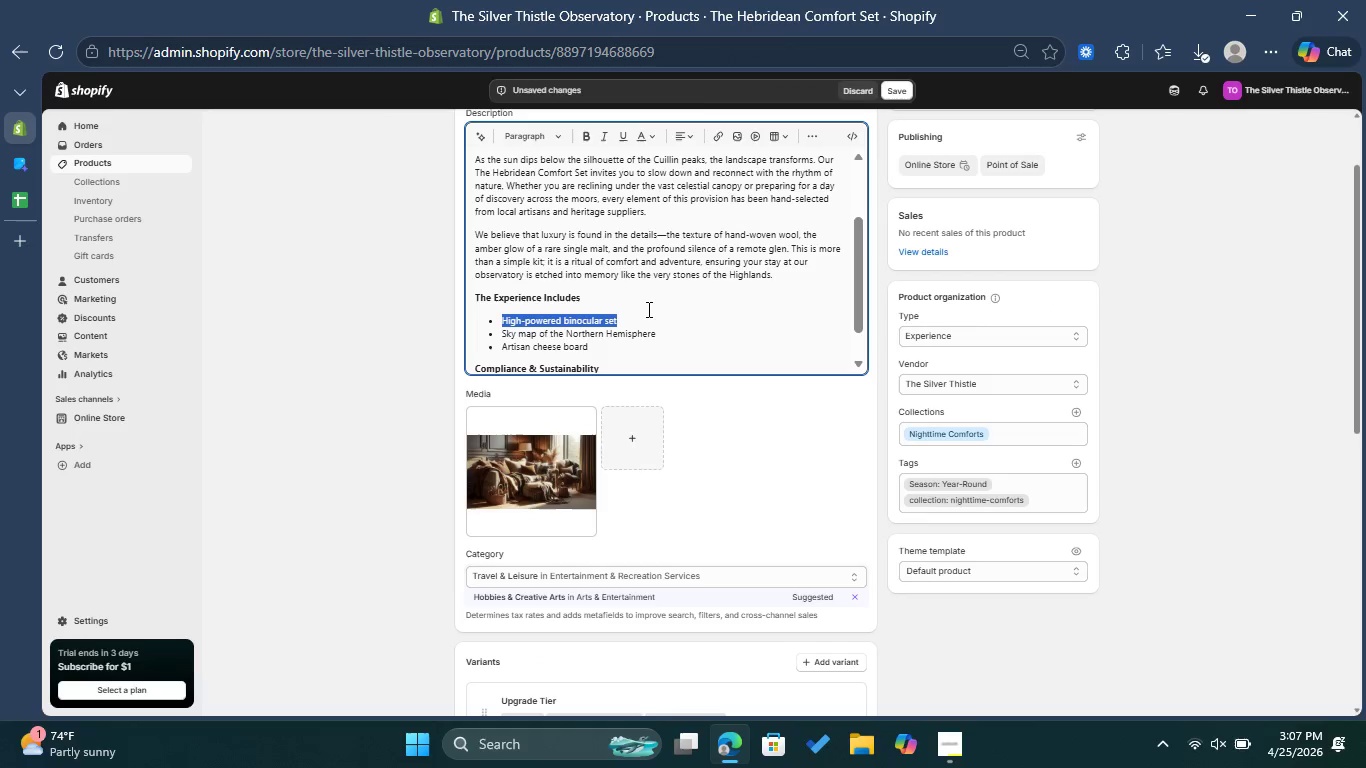 
key(Control+V)
 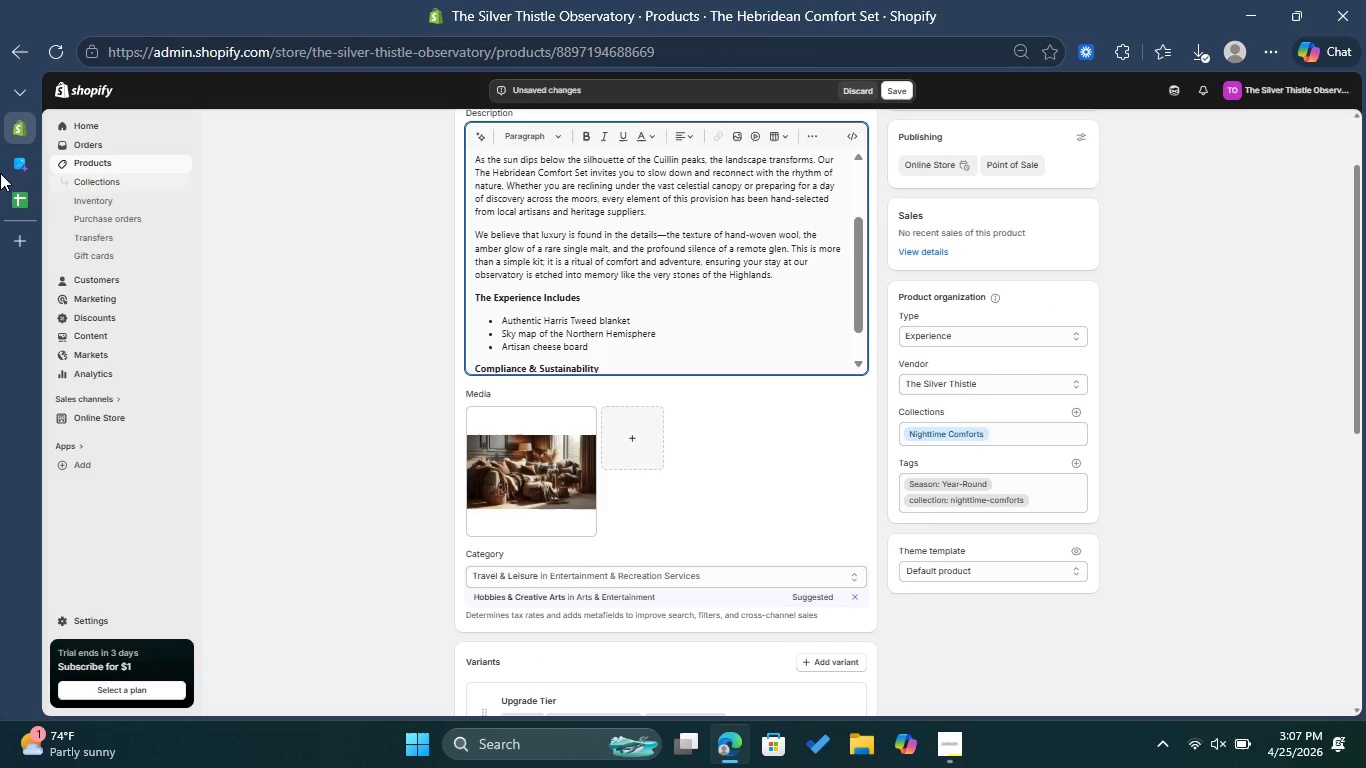 
left_click([25, 186])
 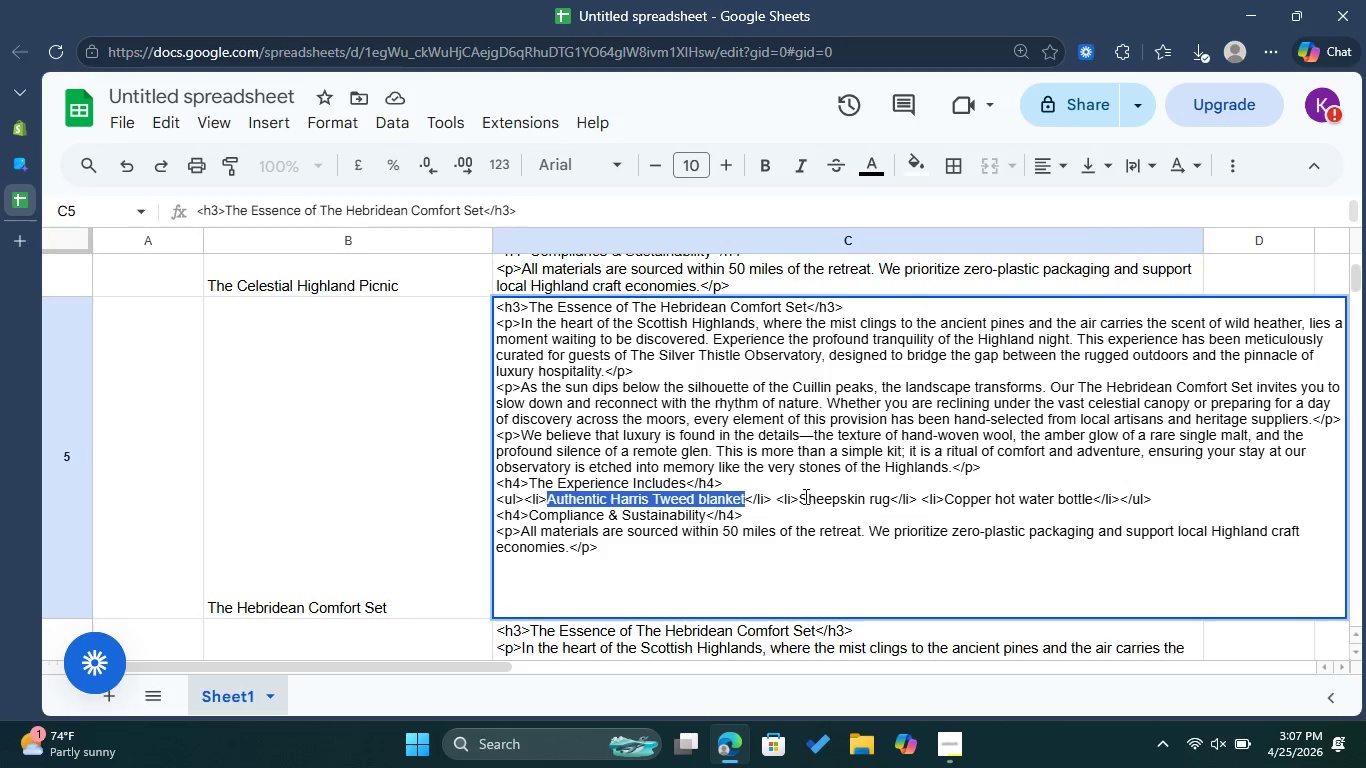 
left_click_drag(start_coordinate=[801, 496], to_coordinate=[890, 499])
 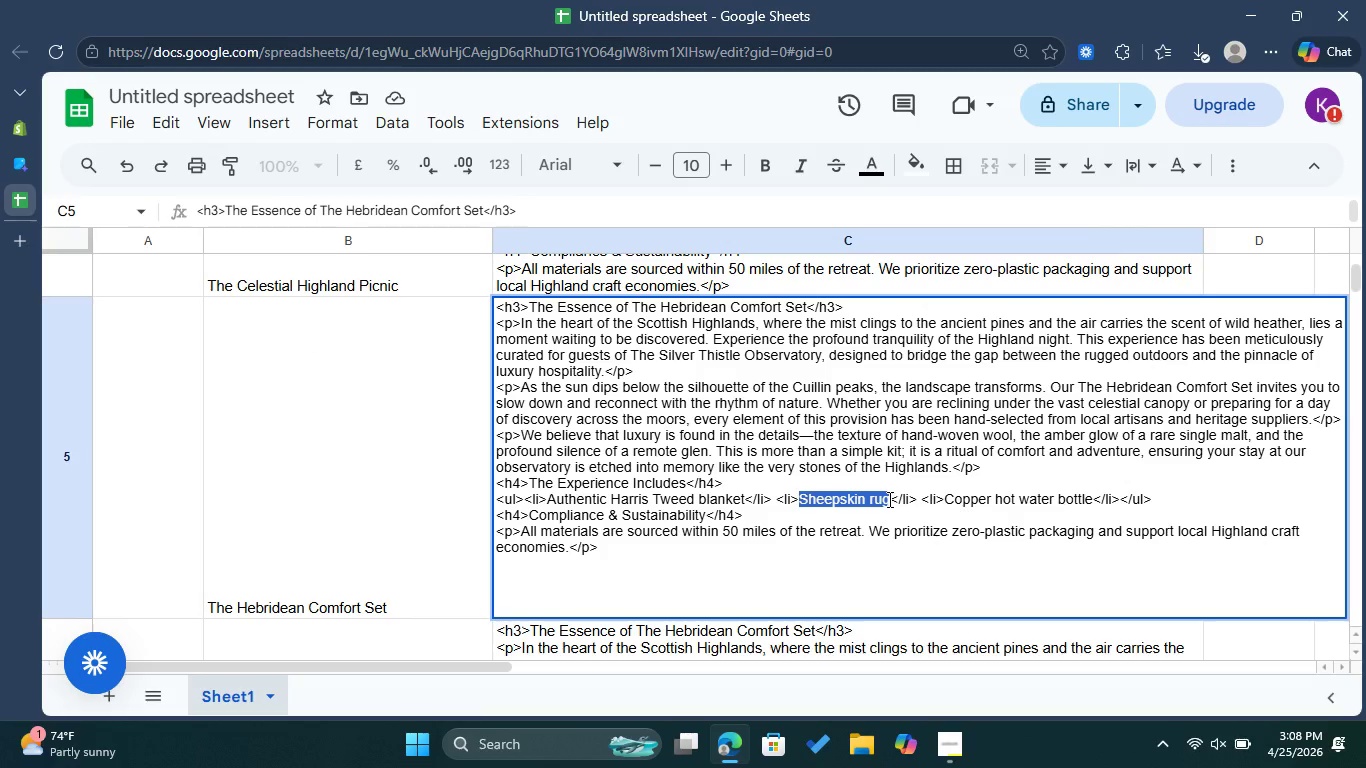 
key(Control+C)
 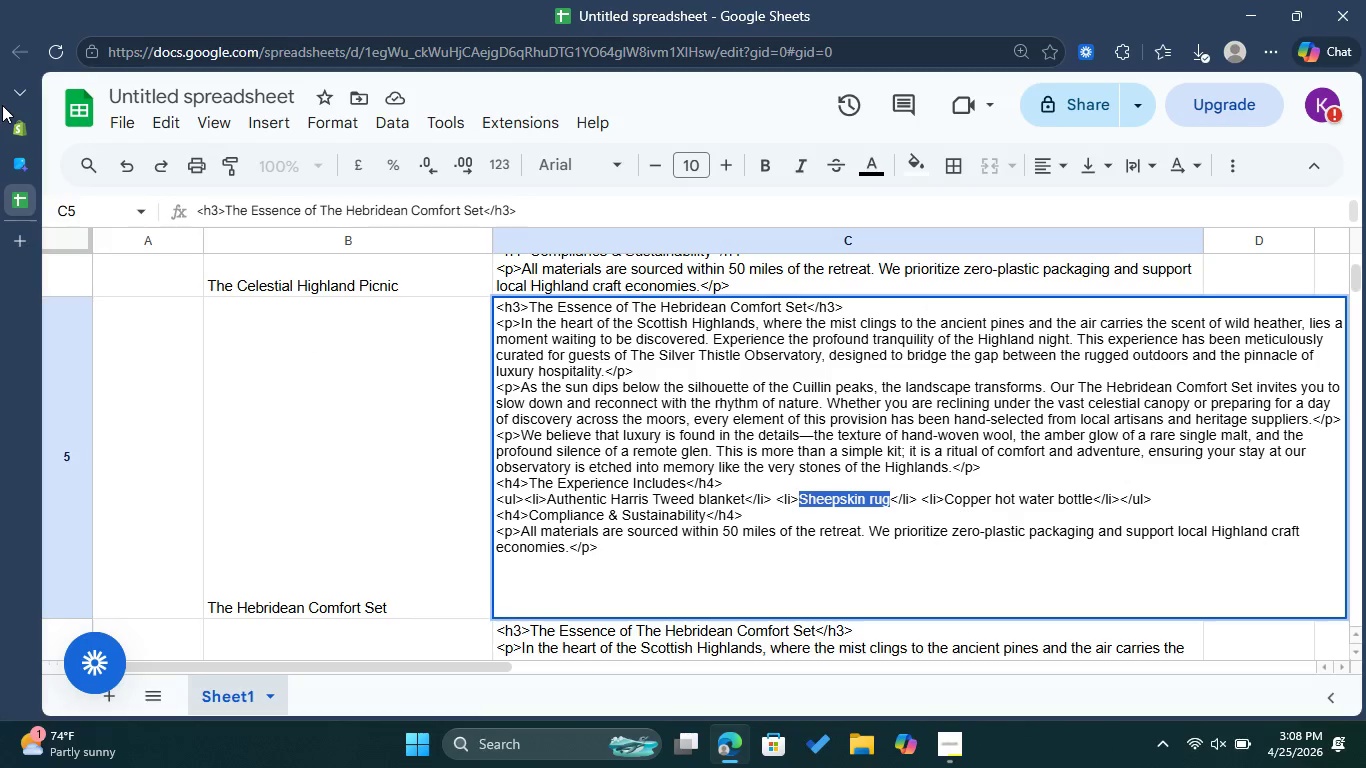 
left_click([26, 122])
 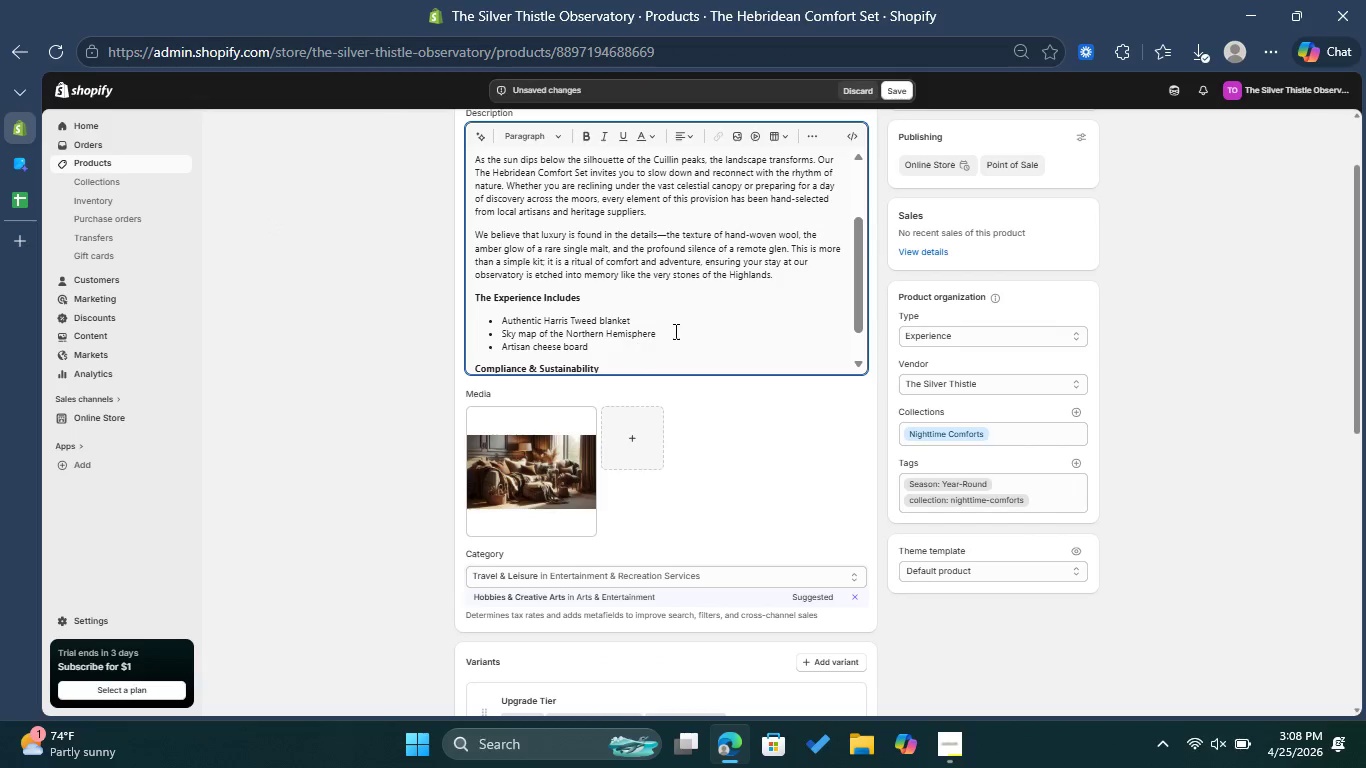 
left_click_drag(start_coordinate=[674, 331], to_coordinate=[499, 338])
 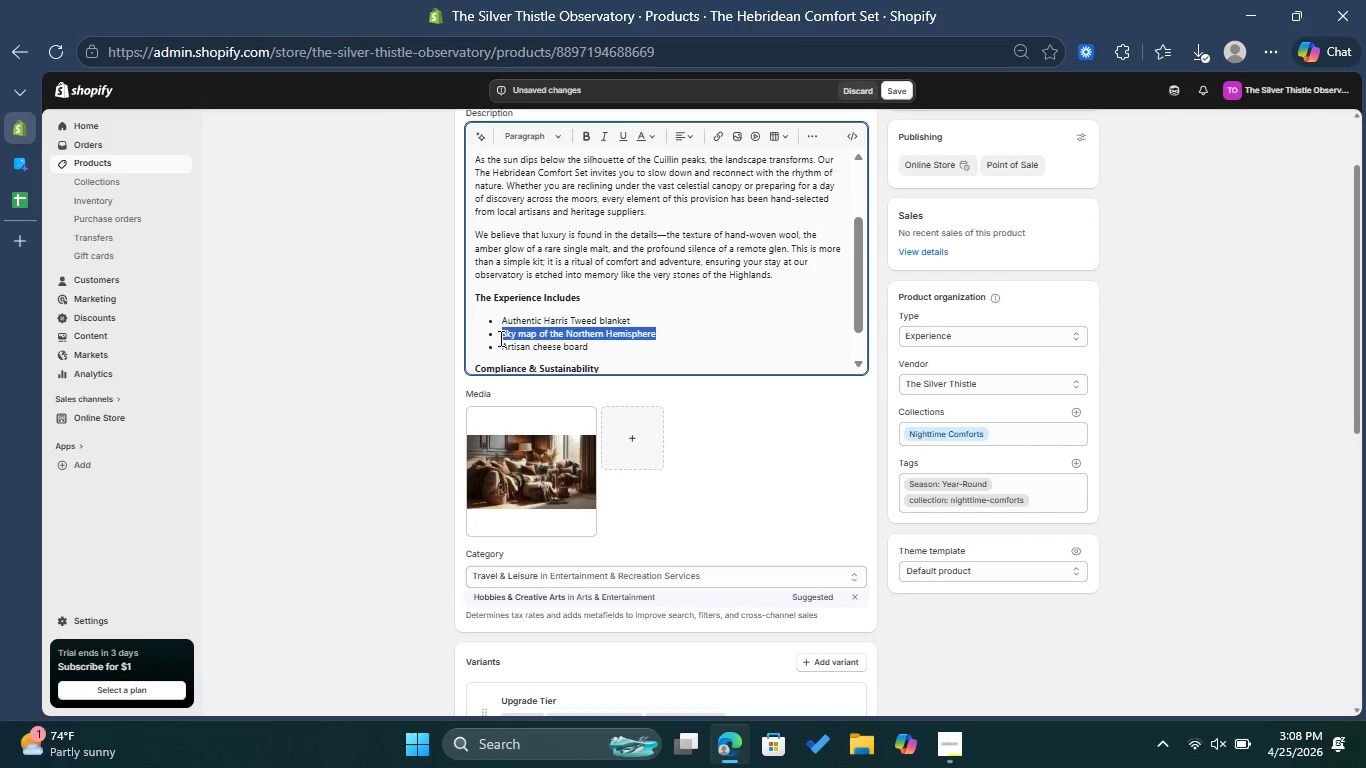 
key(Control+V)
 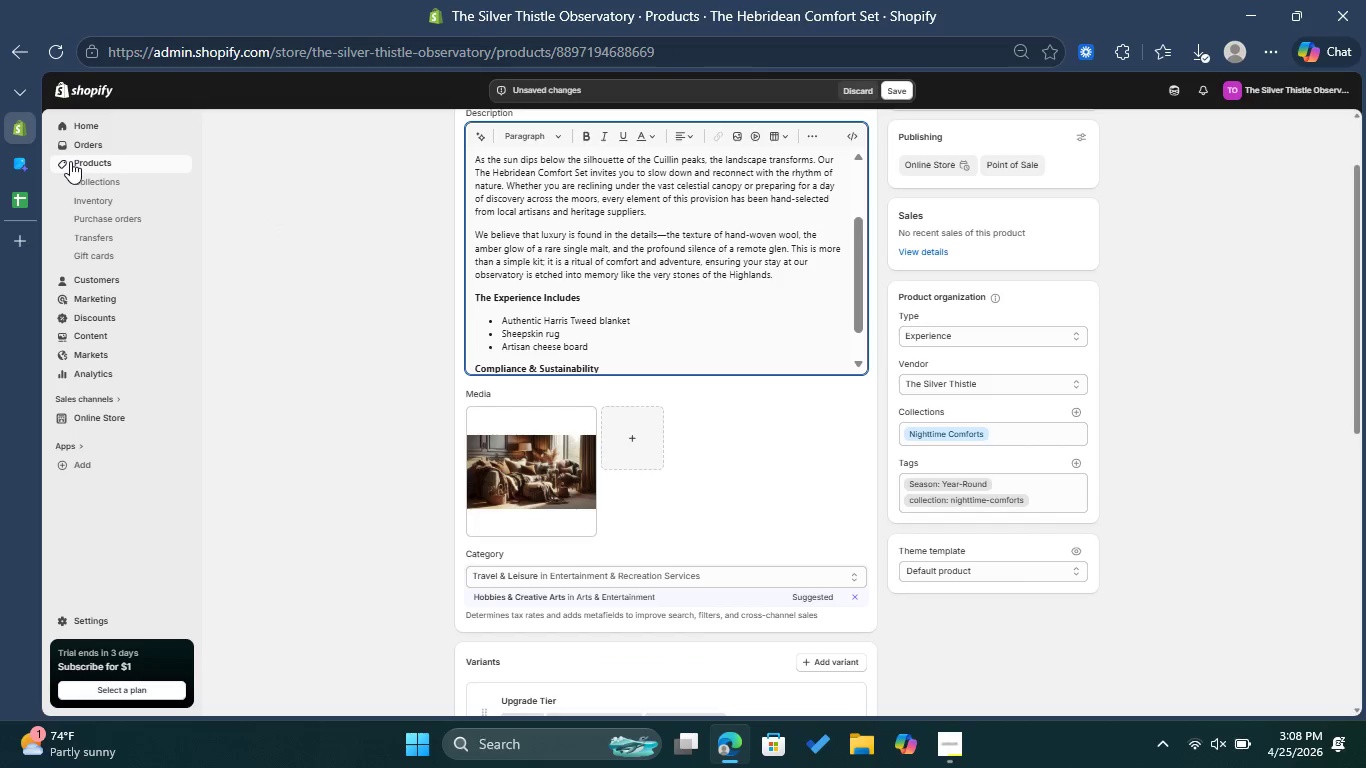 
left_click([26, 196])
 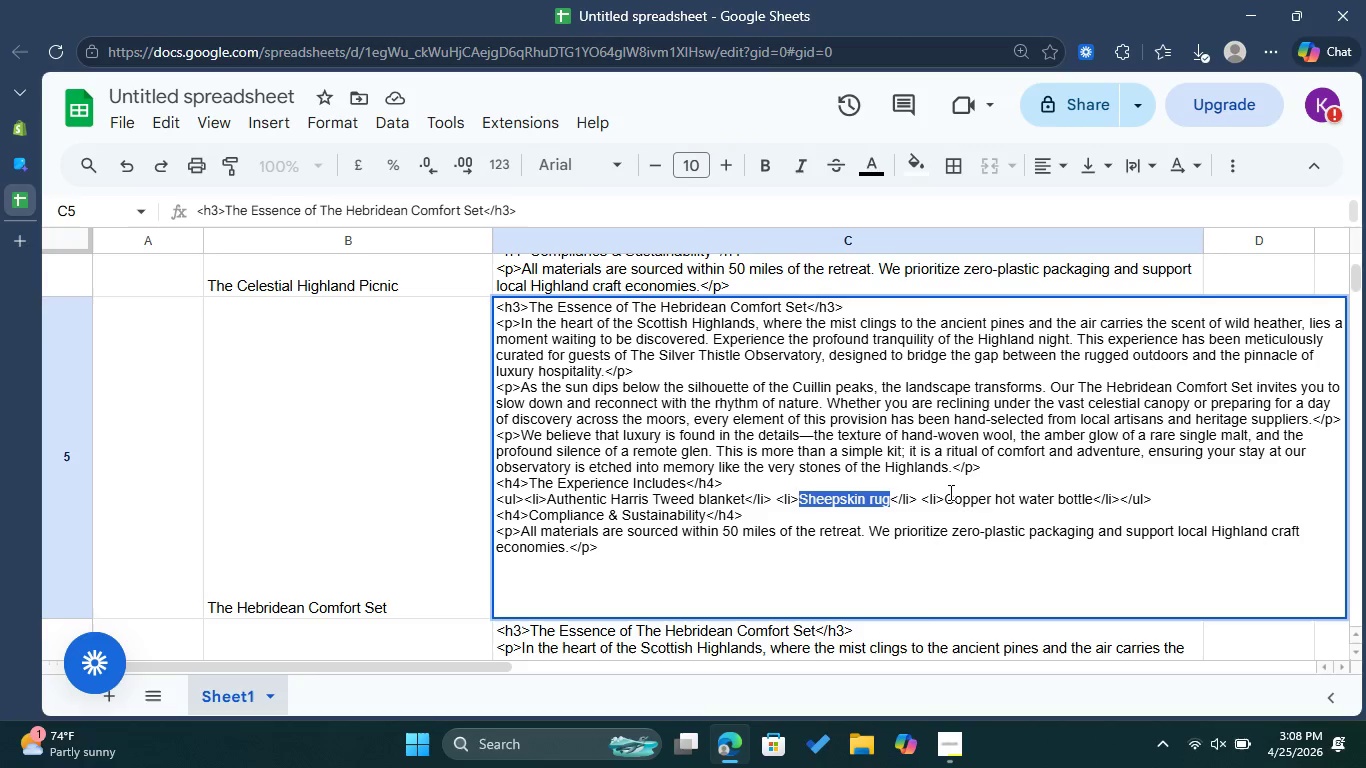 
left_click_drag(start_coordinate=[947, 493], to_coordinate=[1093, 500])
 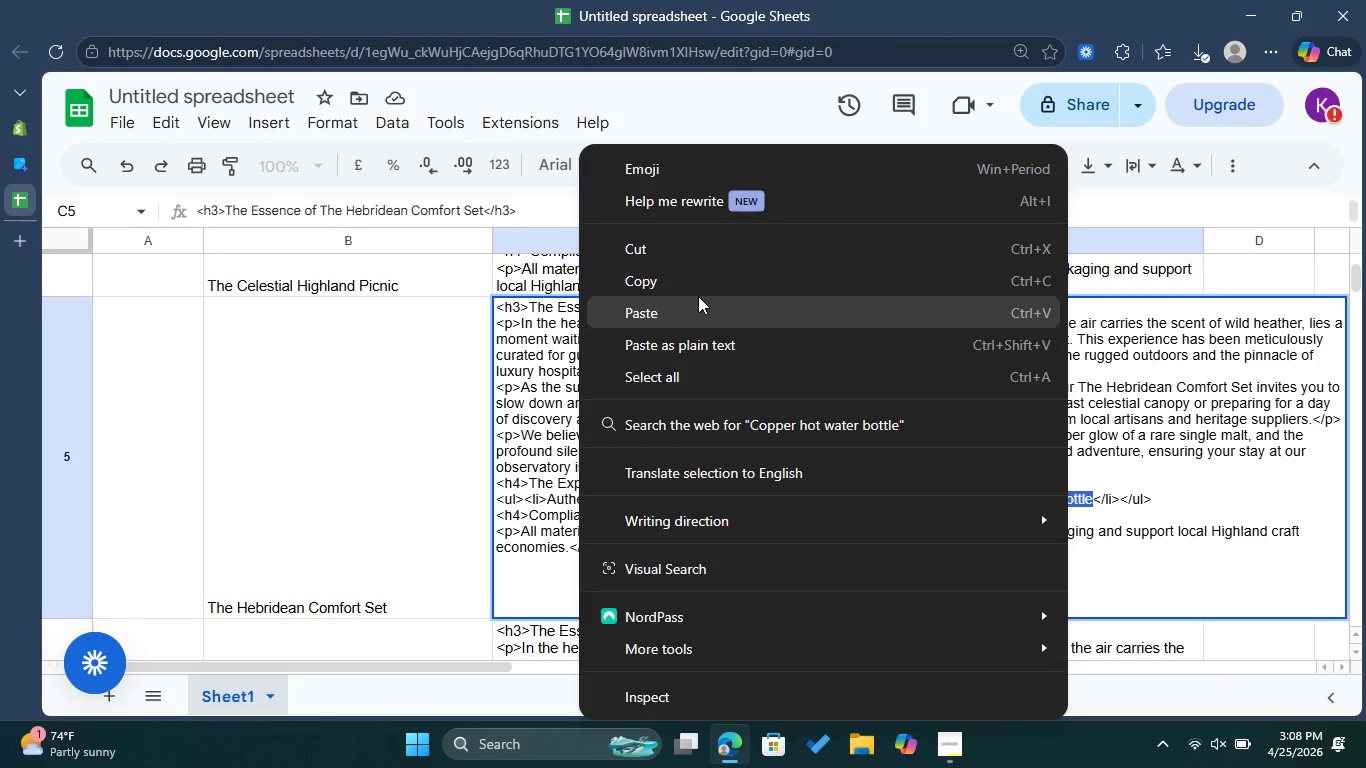 
left_click([696, 292])
 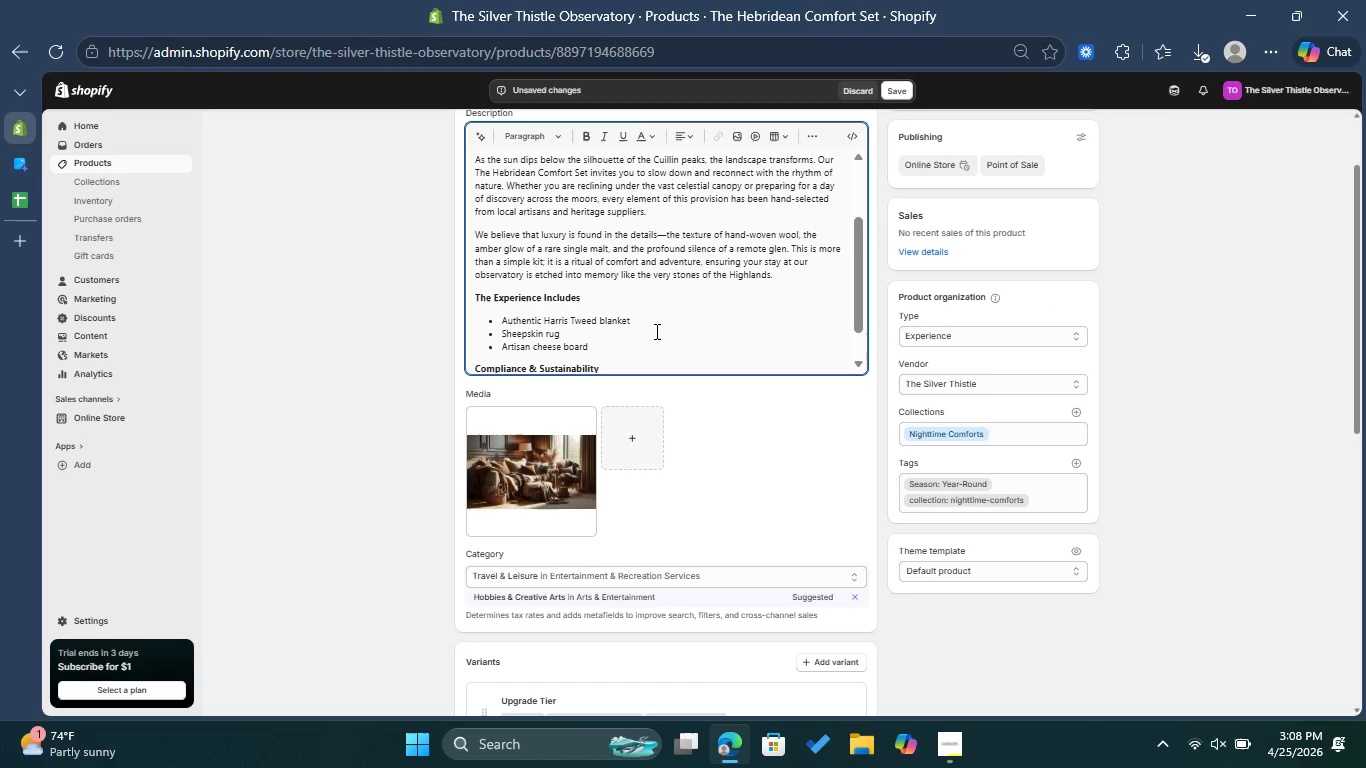 
left_click_drag(start_coordinate=[604, 344], to_coordinate=[503, 345])
 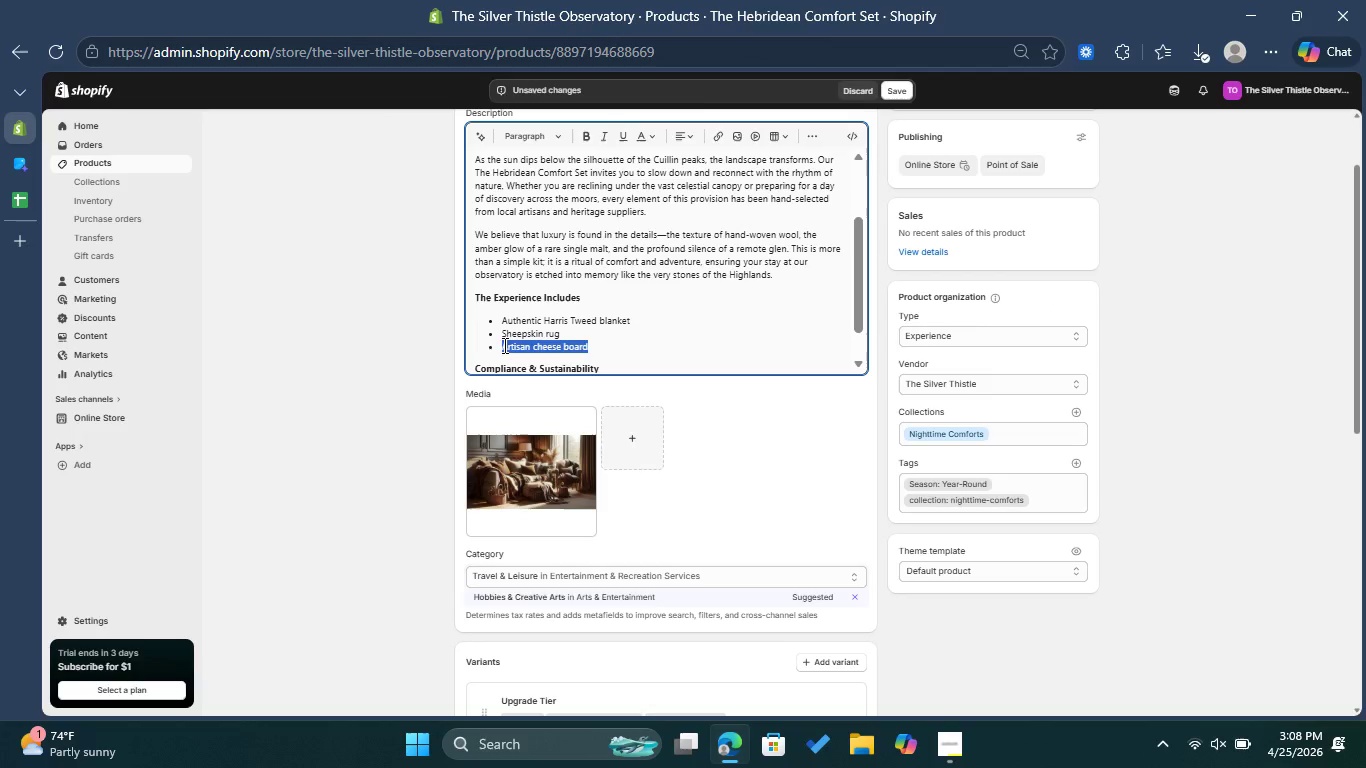 
key(Control+V)
 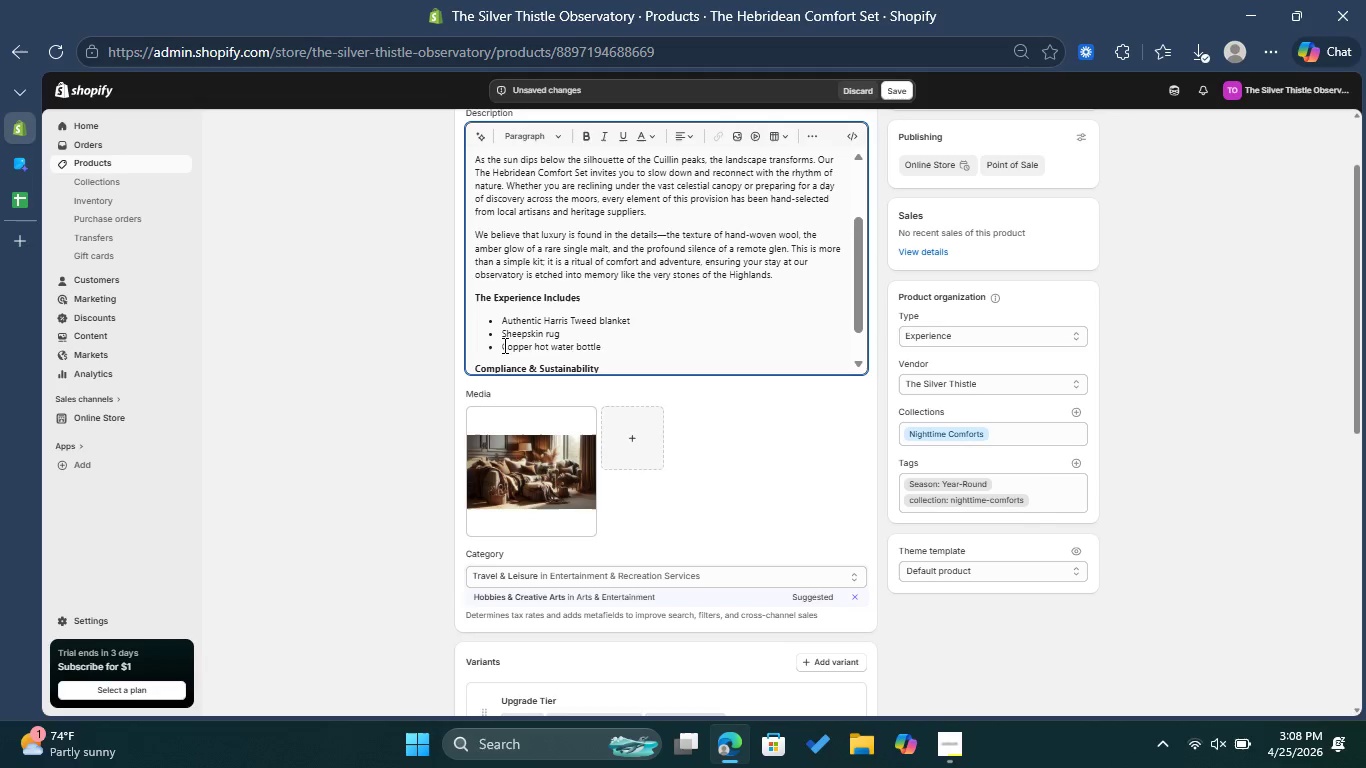 
scroll: coordinate [625, 335], scroll_direction: down, amount: 1.0
 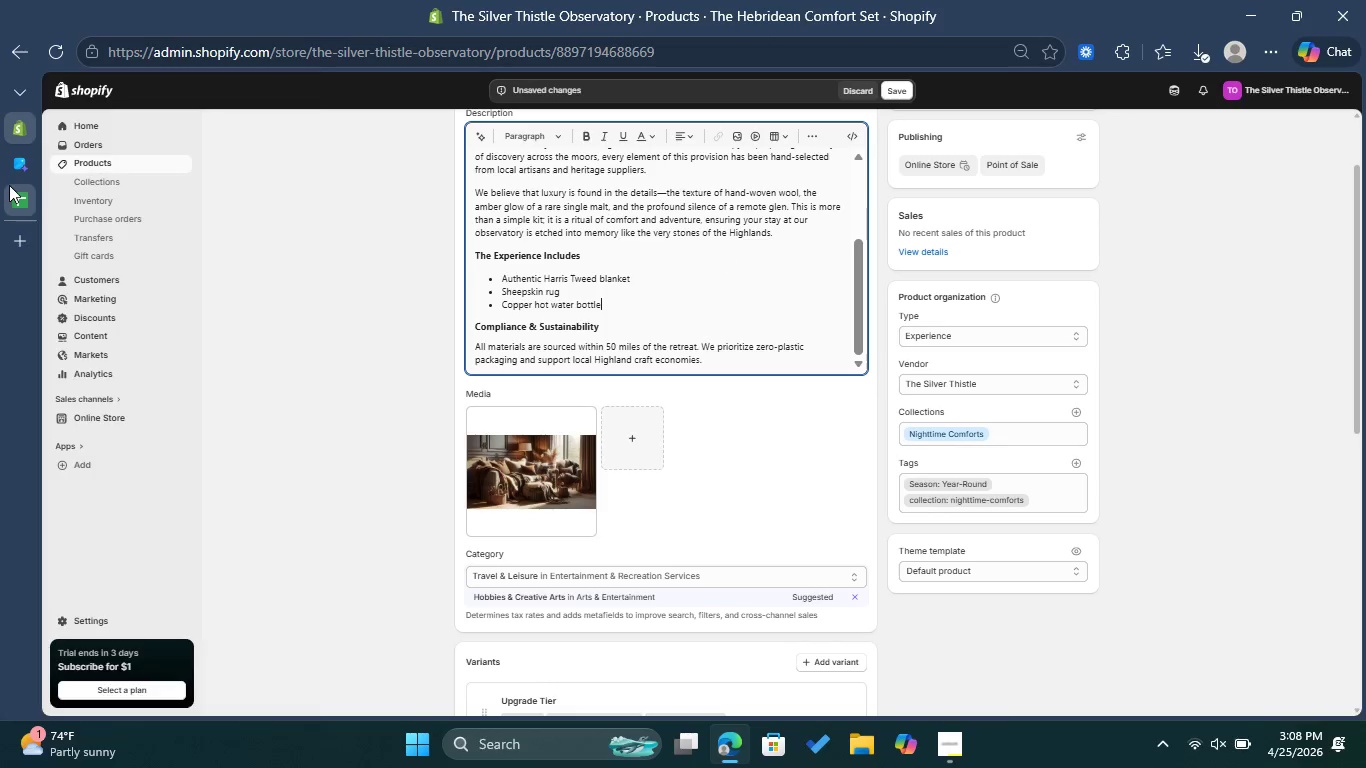 
left_click([9, 185])
 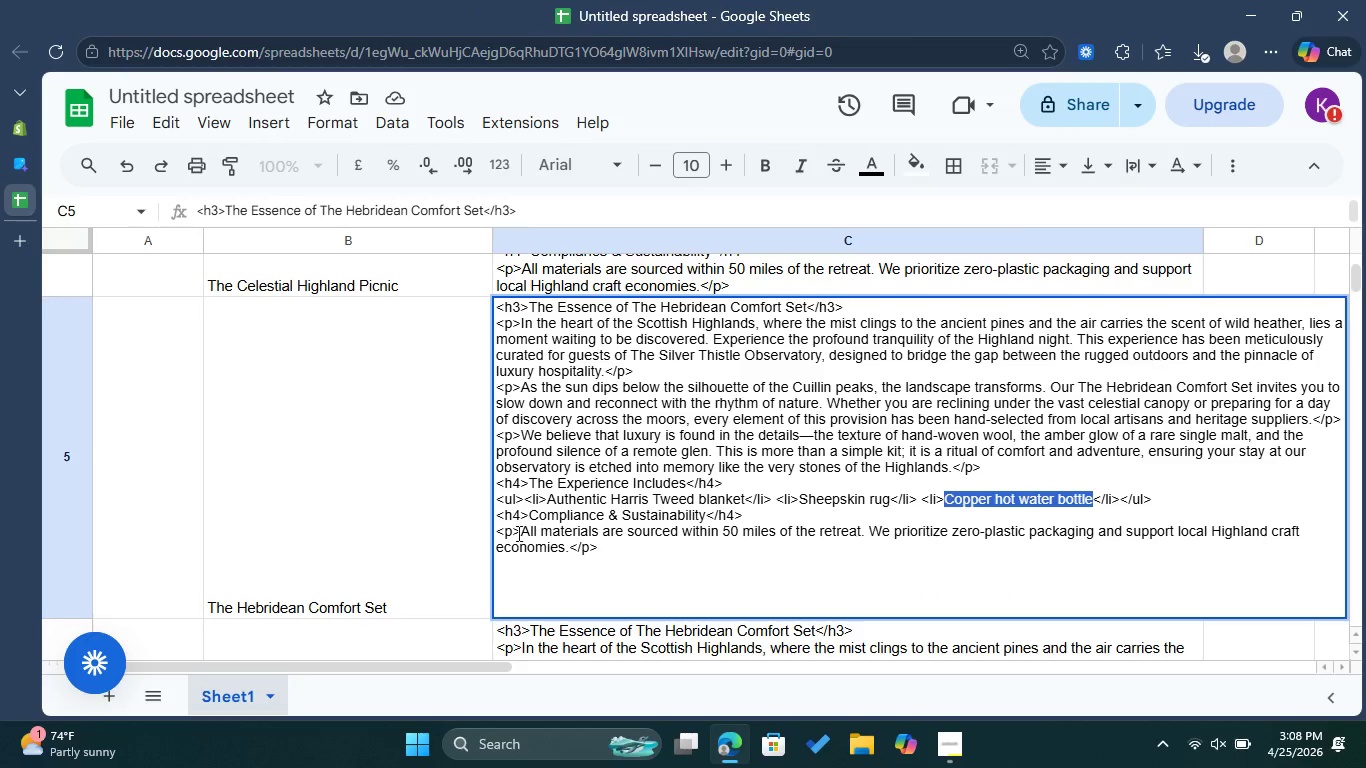 
left_click_drag(start_coordinate=[520, 527], to_coordinate=[568, 549])
 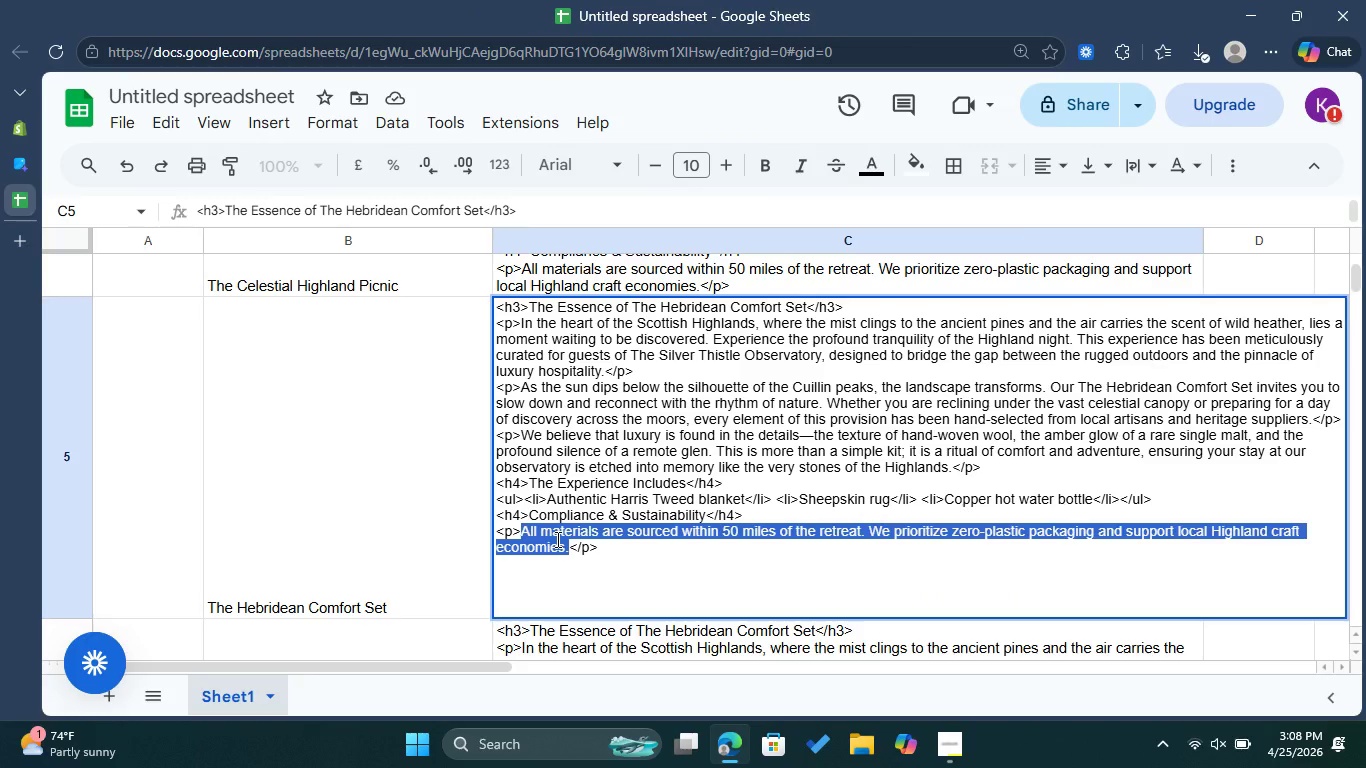 
right_click([554, 537])
 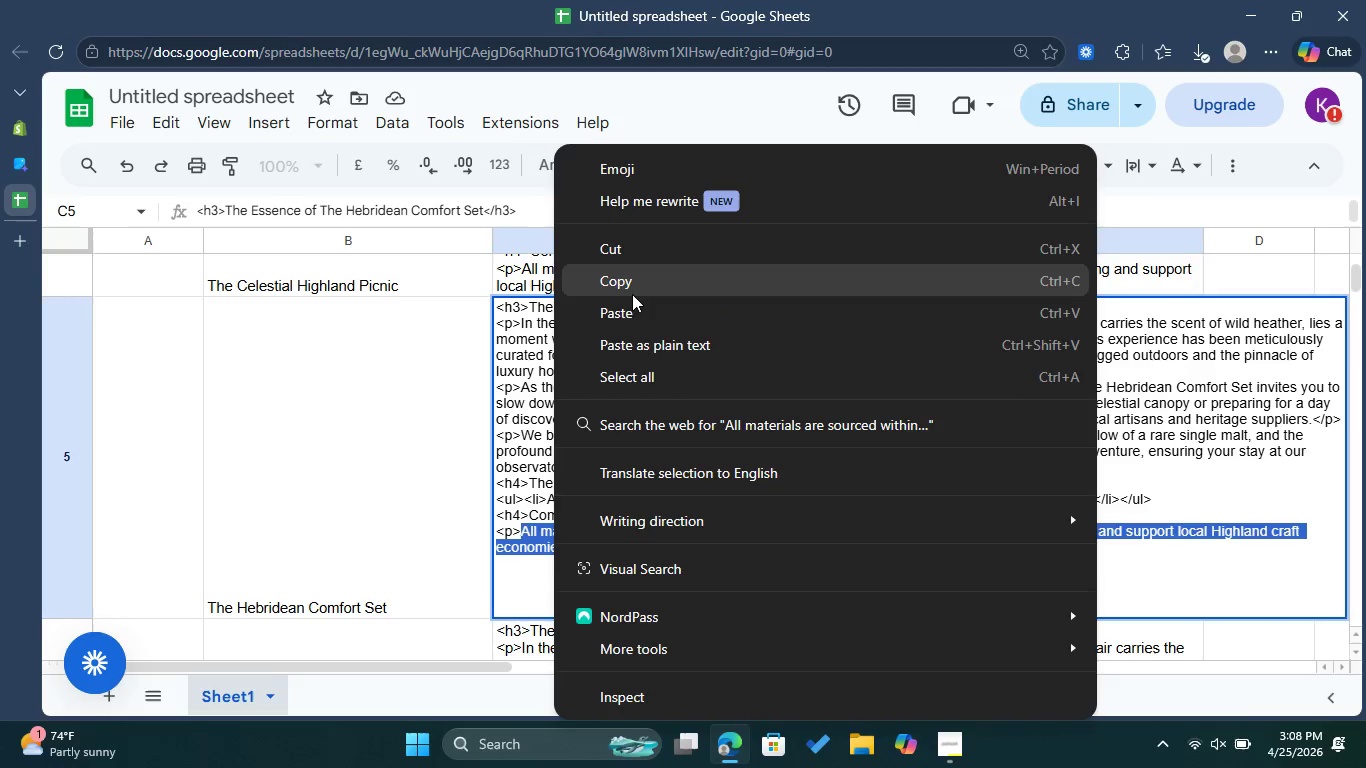 
left_click([633, 286])
 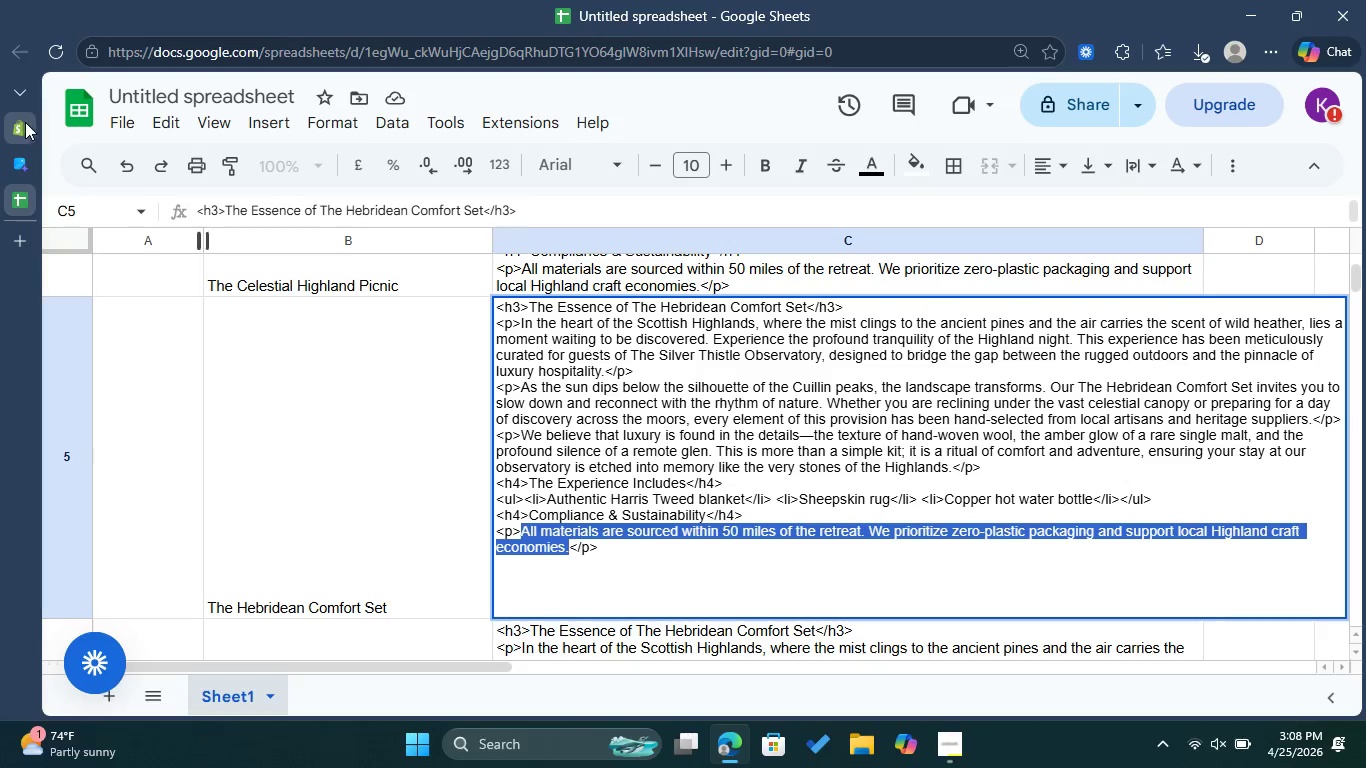 
left_click([23, 122])
 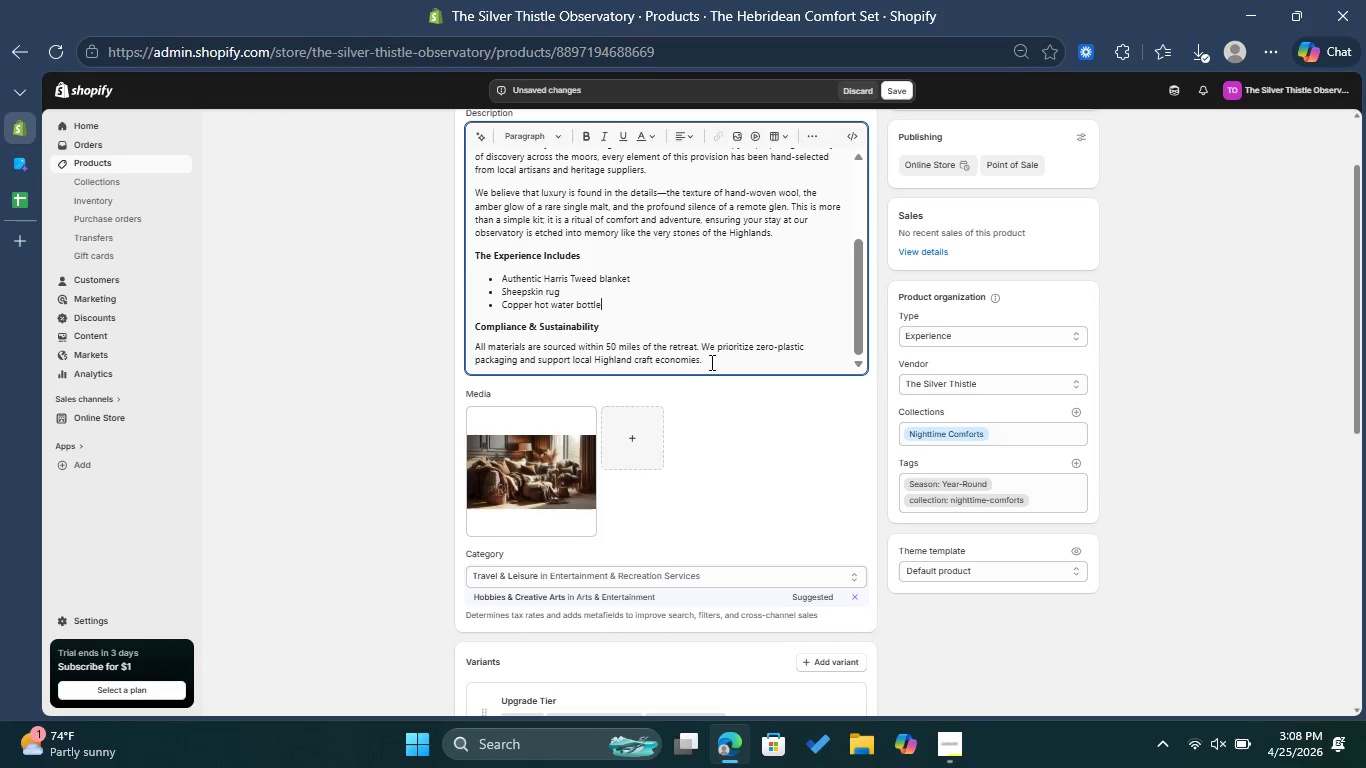 
left_click_drag(start_coordinate=[715, 363], to_coordinate=[465, 343])
 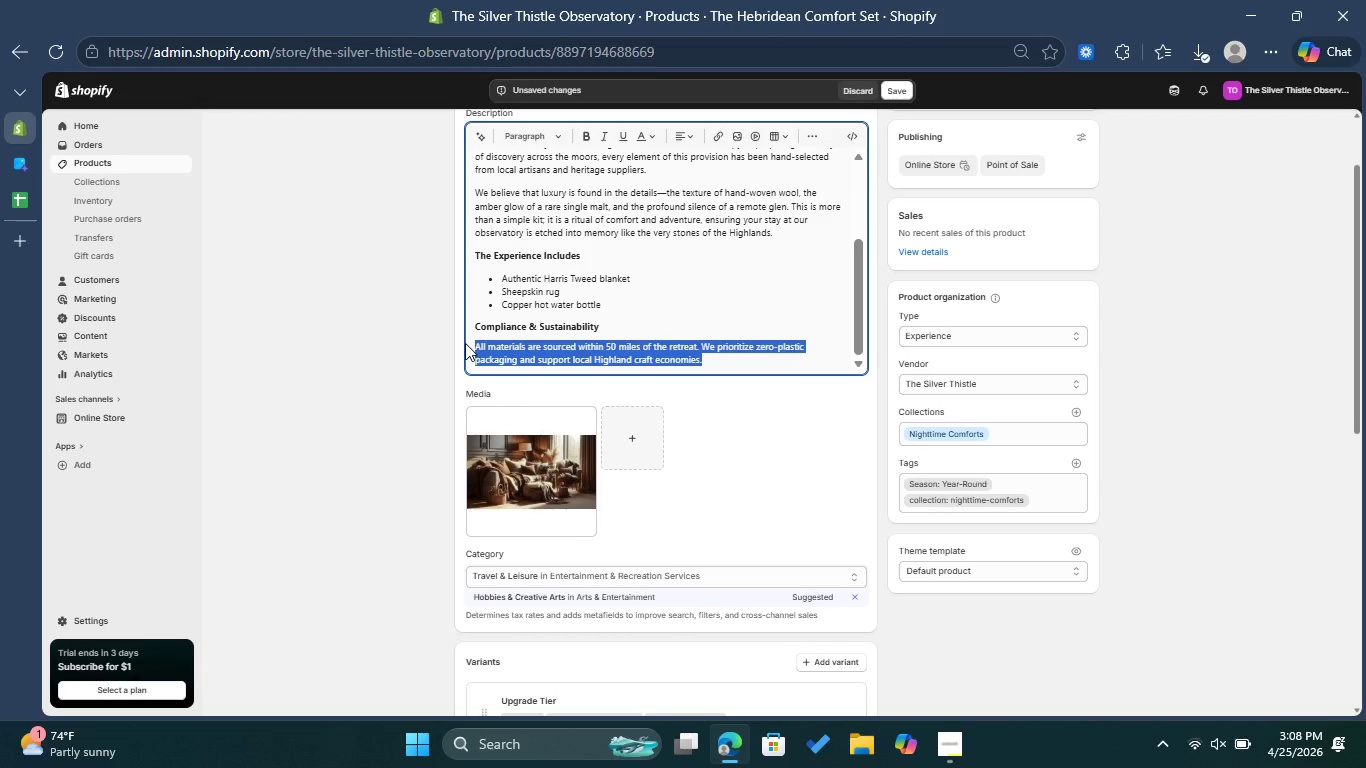 
key(Control+V)
 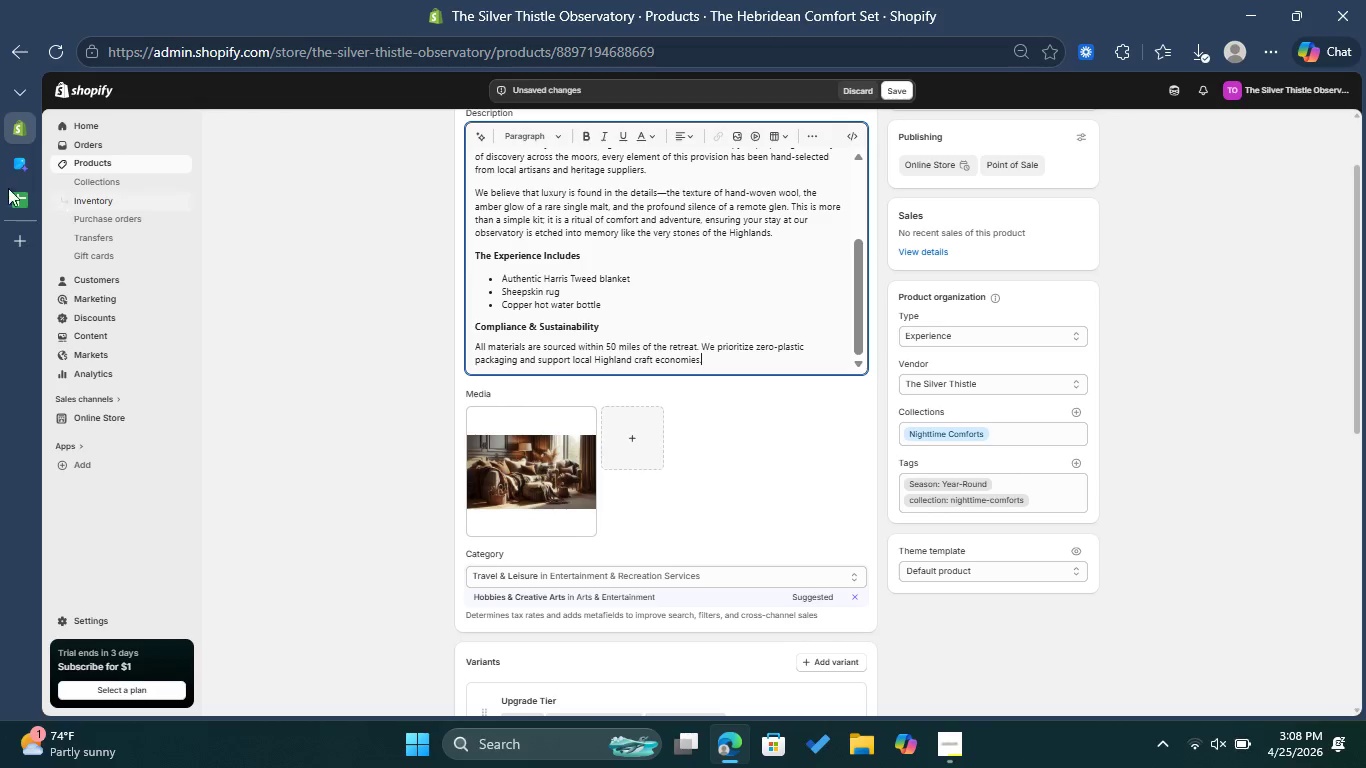 
left_click([13, 189])
 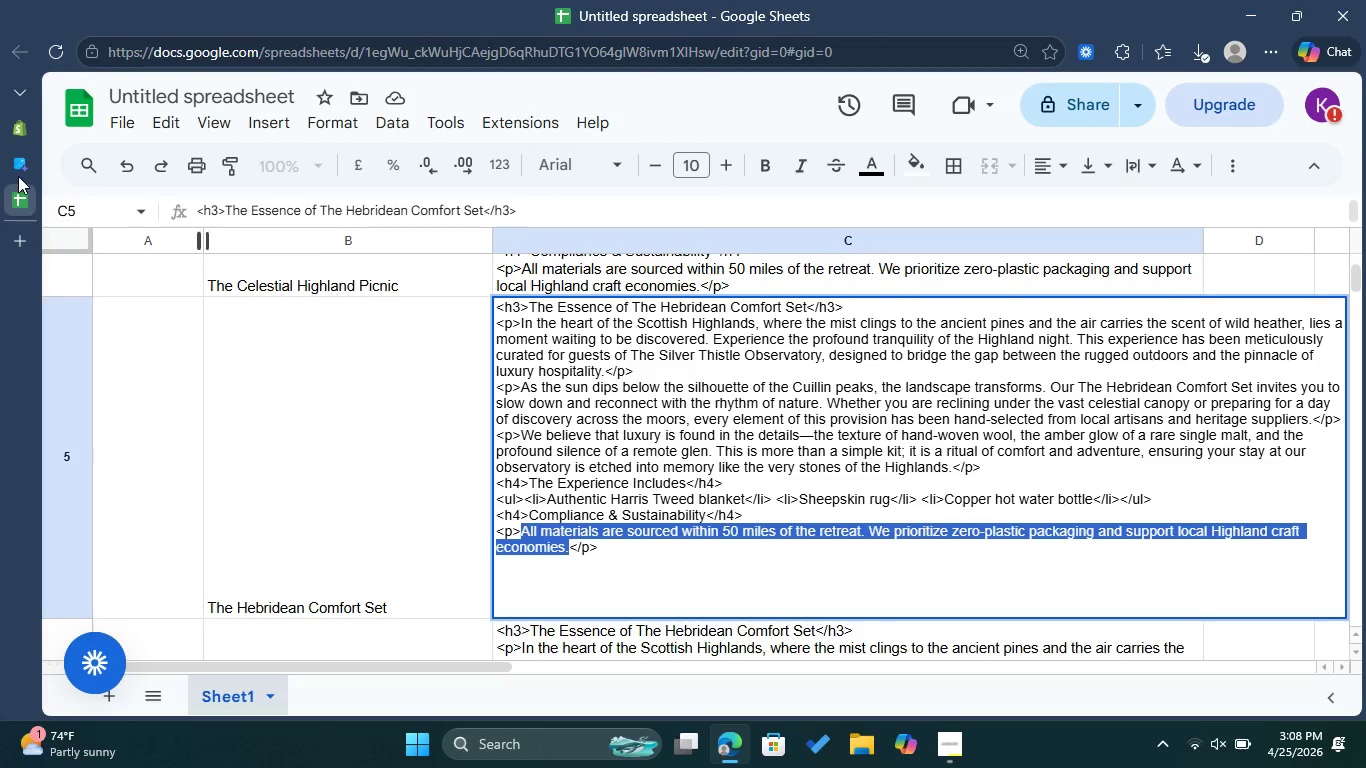 
left_click([20, 124])
 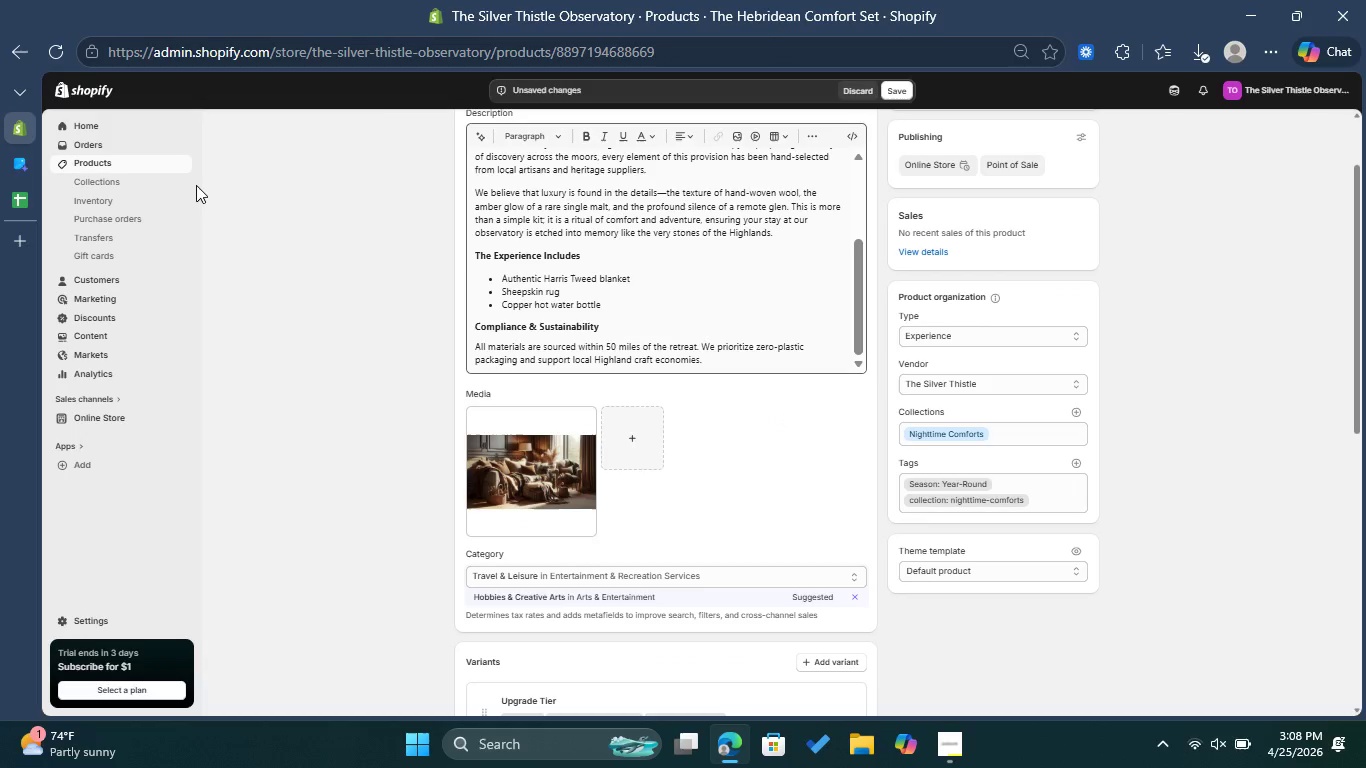 
left_click([26, 204])
 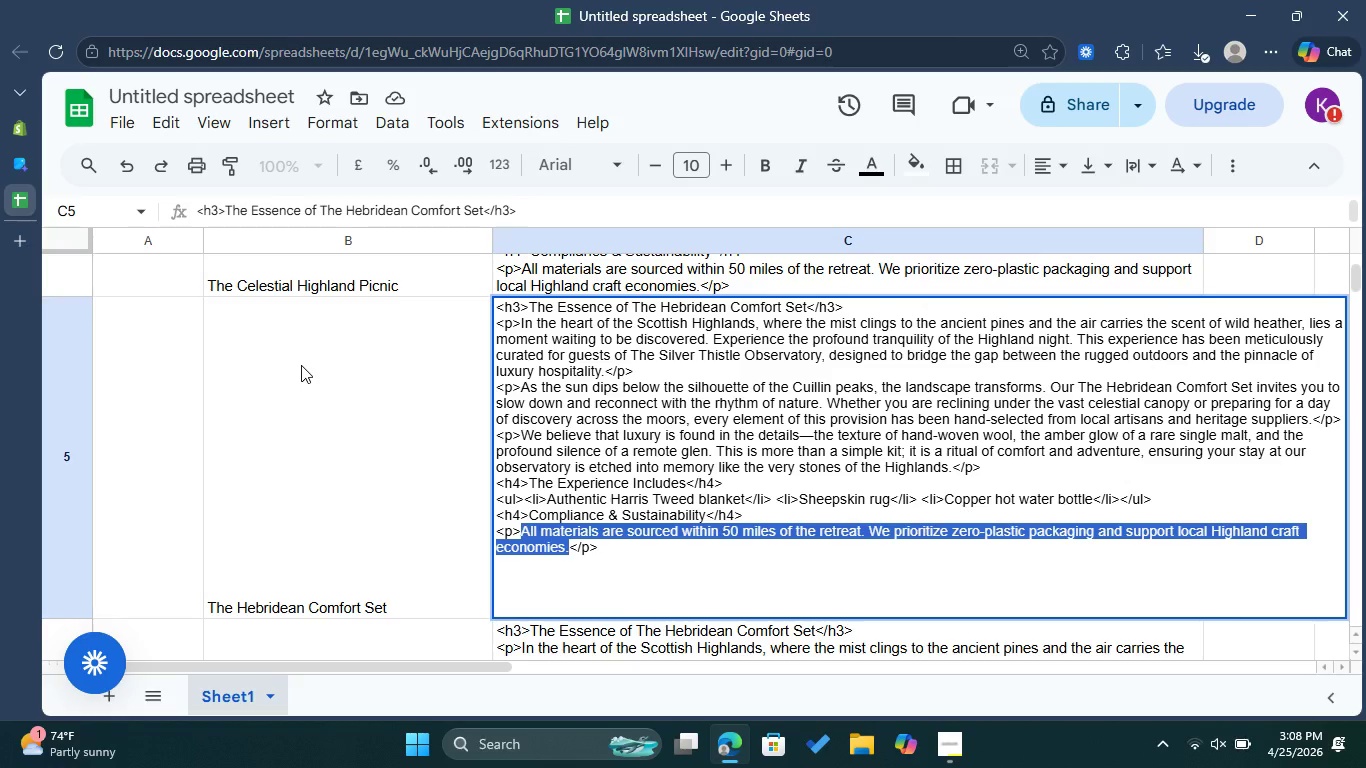 
left_click([21, 131])
 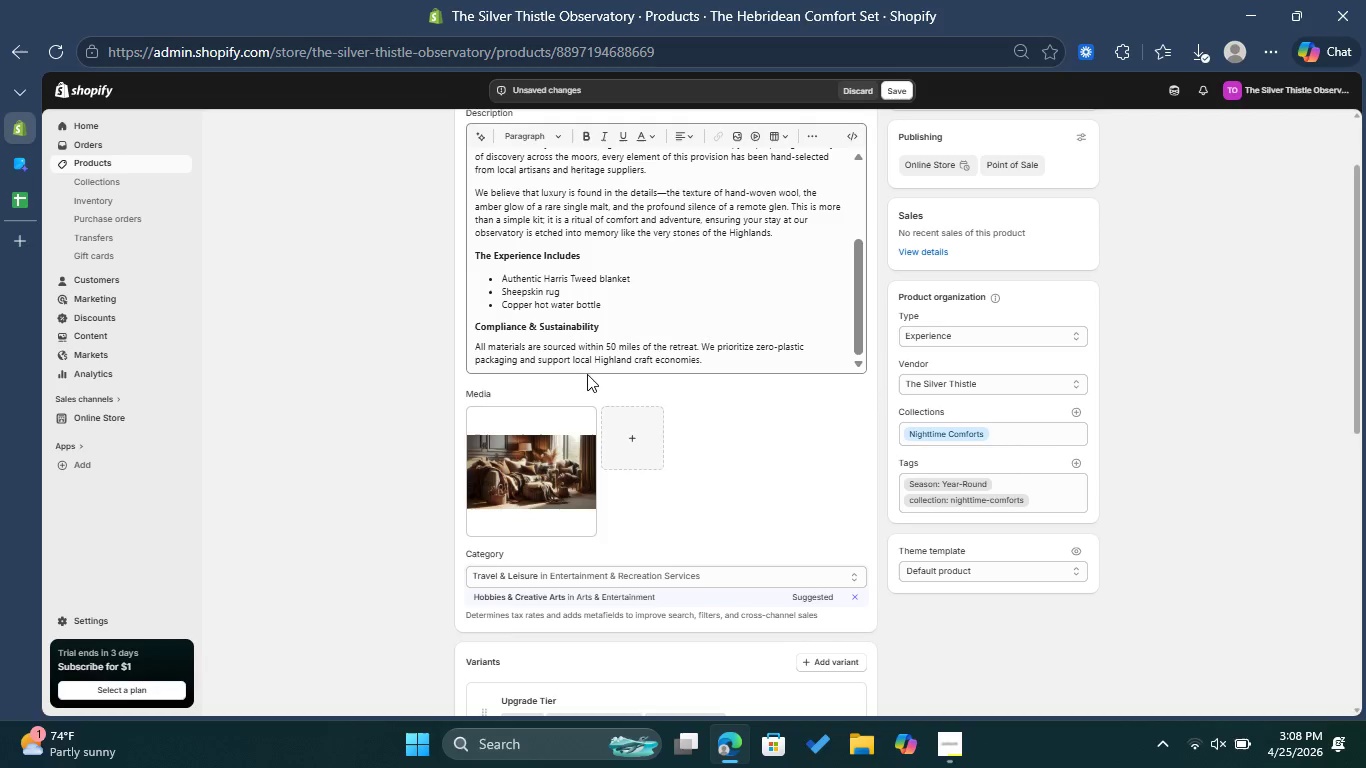 
scroll: coordinate [737, 343], scroll_direction: up, amount: 10.0
 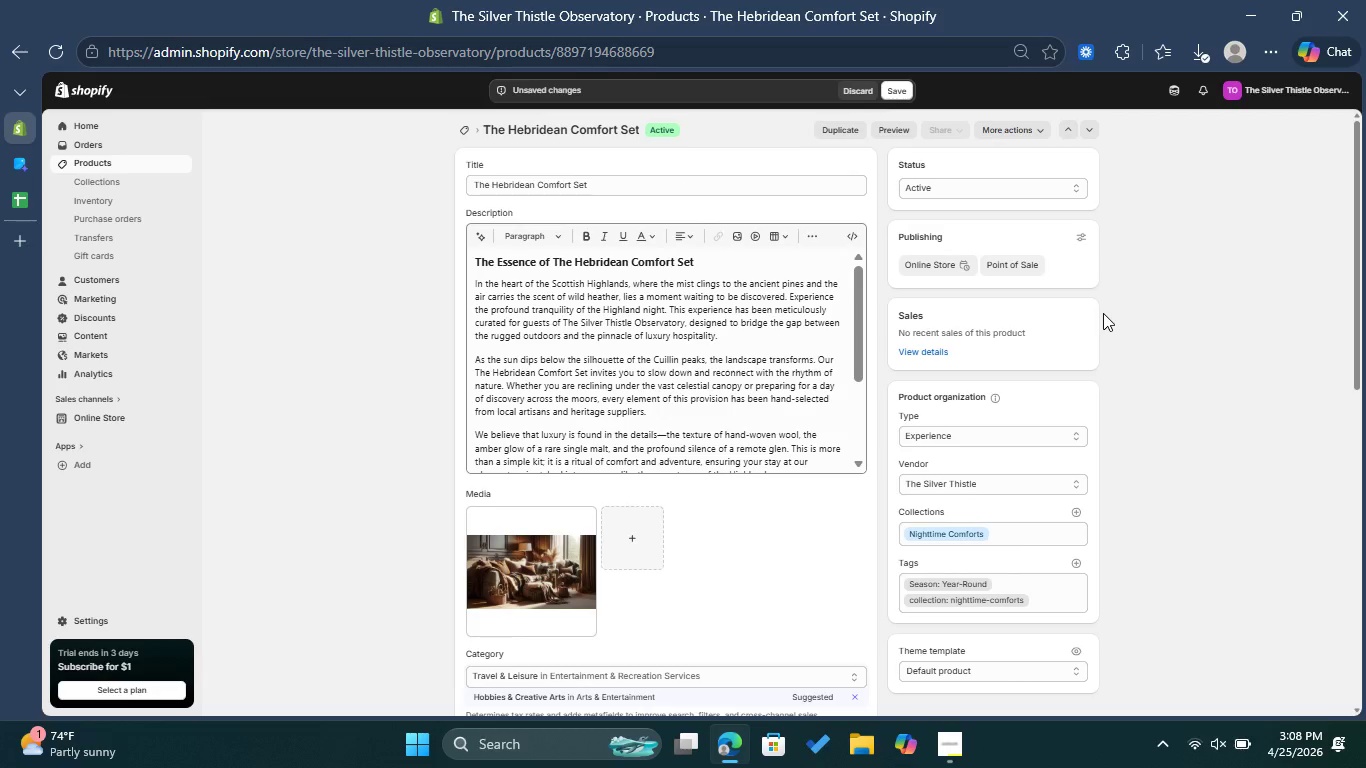 
scroll: coordinate [1129, 348], scroll_direction: down, amount: 4.0
 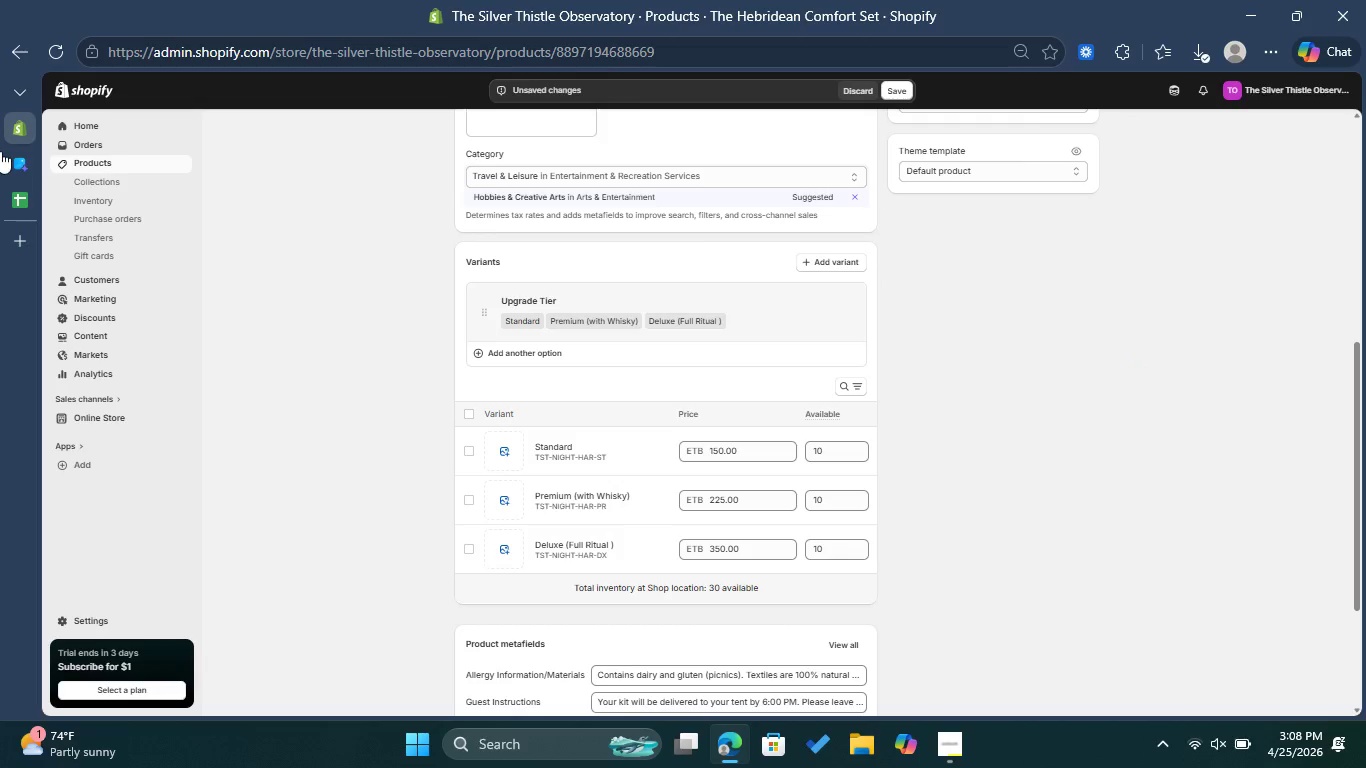 
left_click([26, 203])
 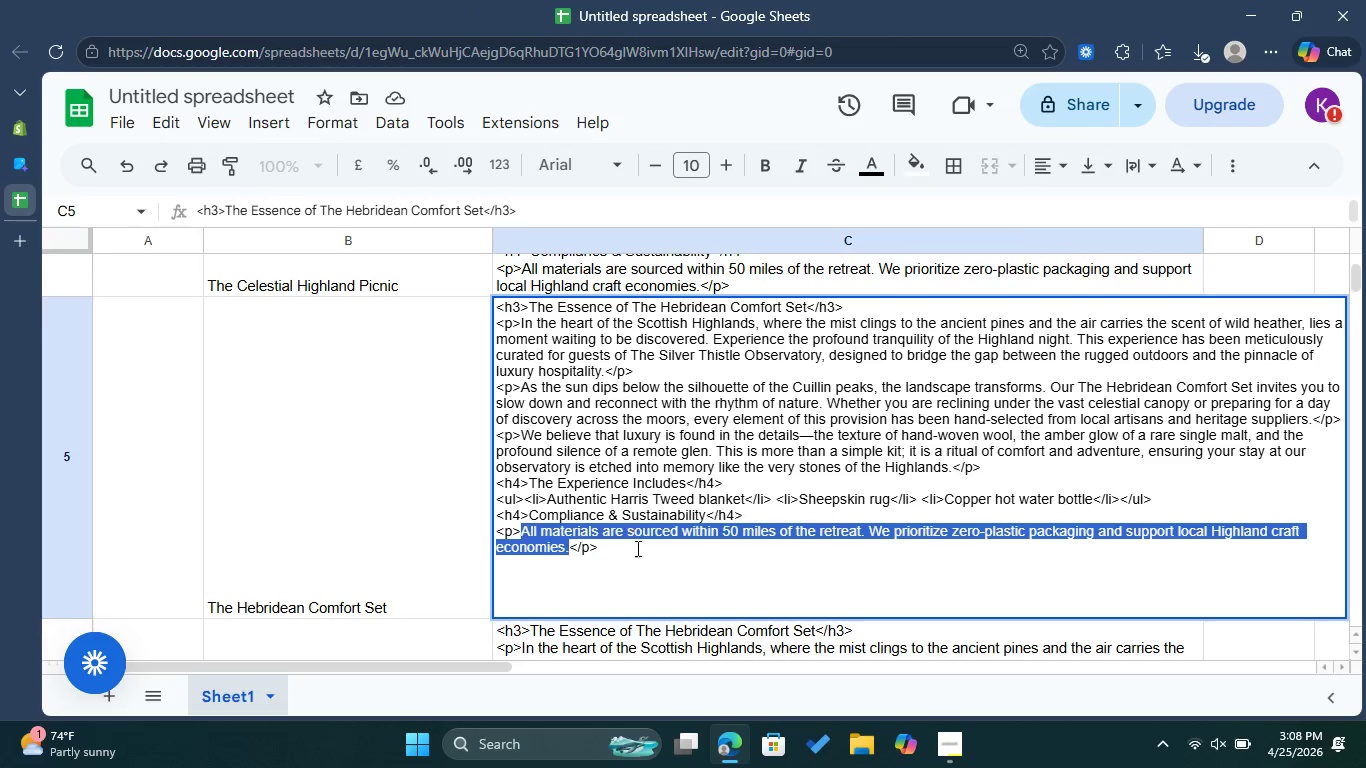 
left_click([637, 548])
 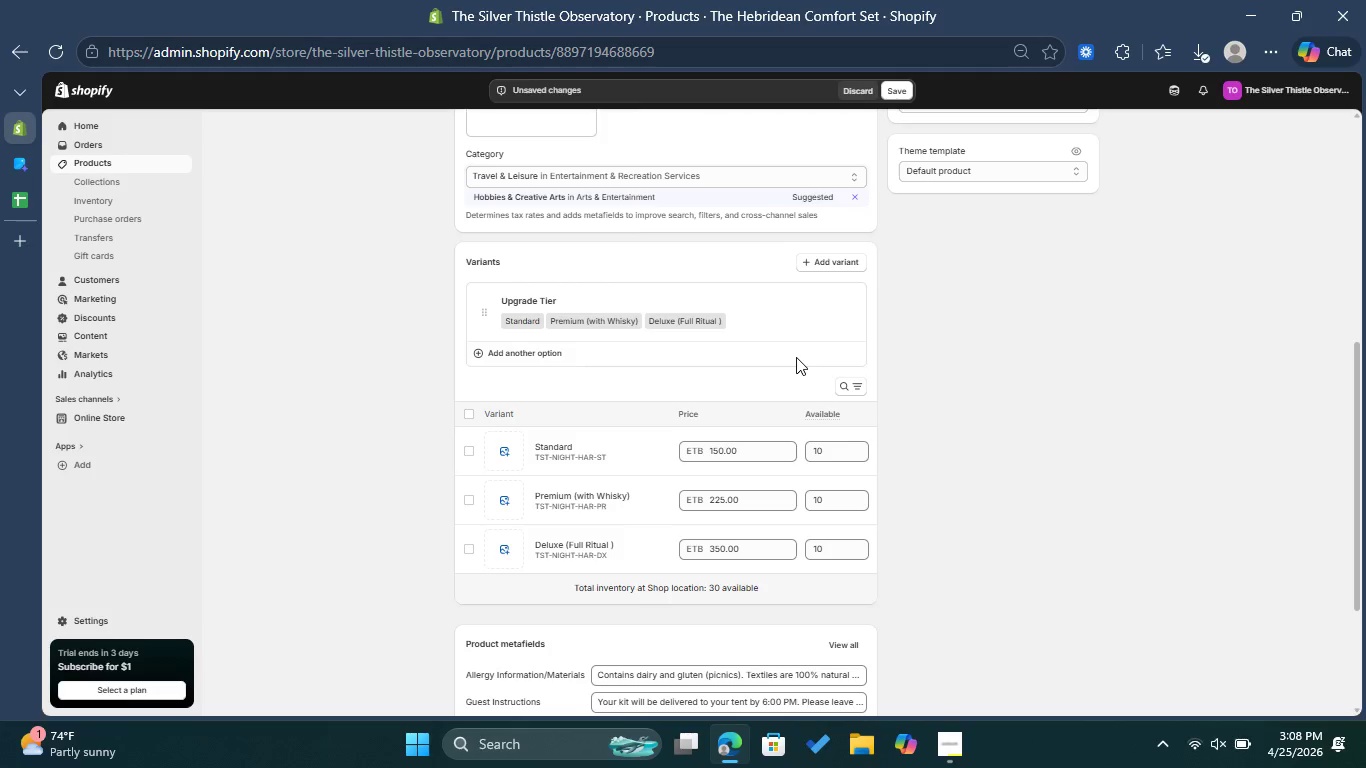 
scroll: coordinate [886, 418], scroll_direction: down, amount: 3.0
 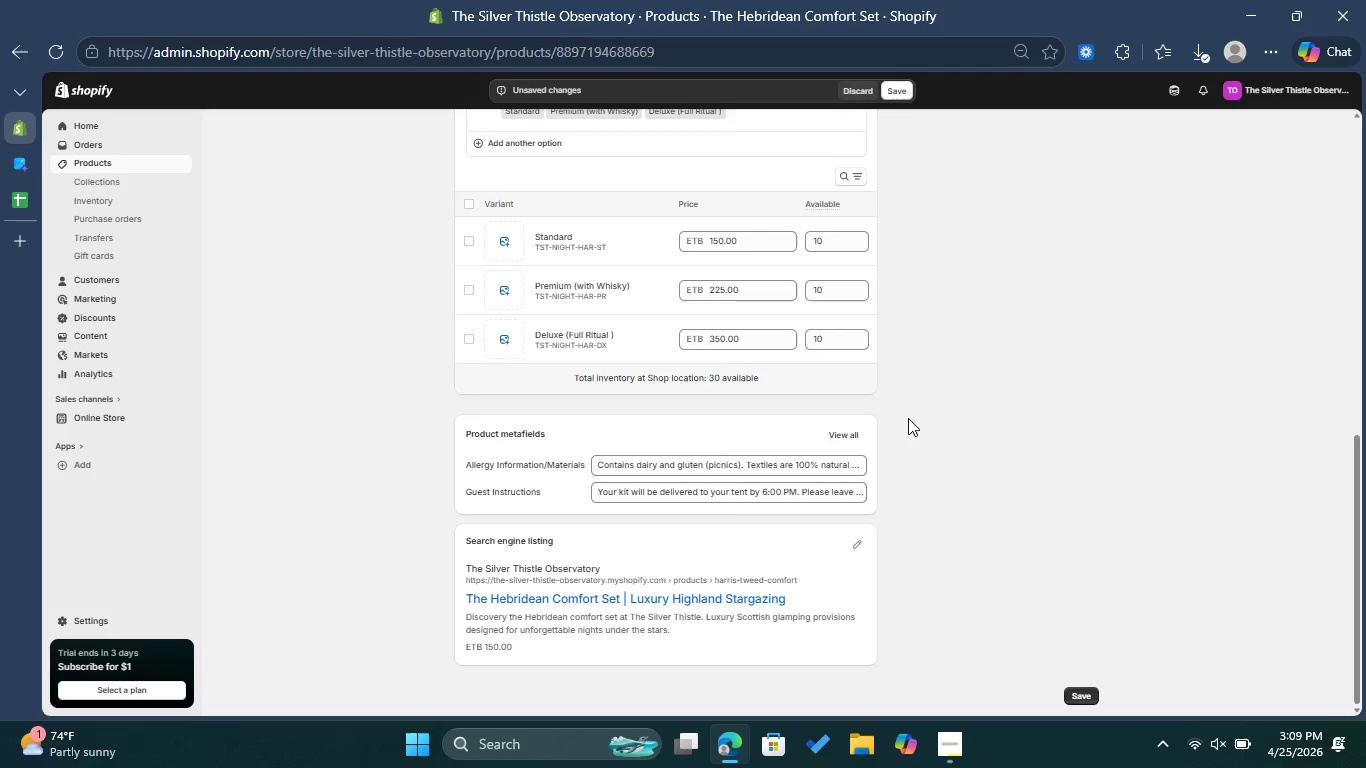 
scroll: coordinate [960, 299], scroll_direction: up, amount: 7.0
 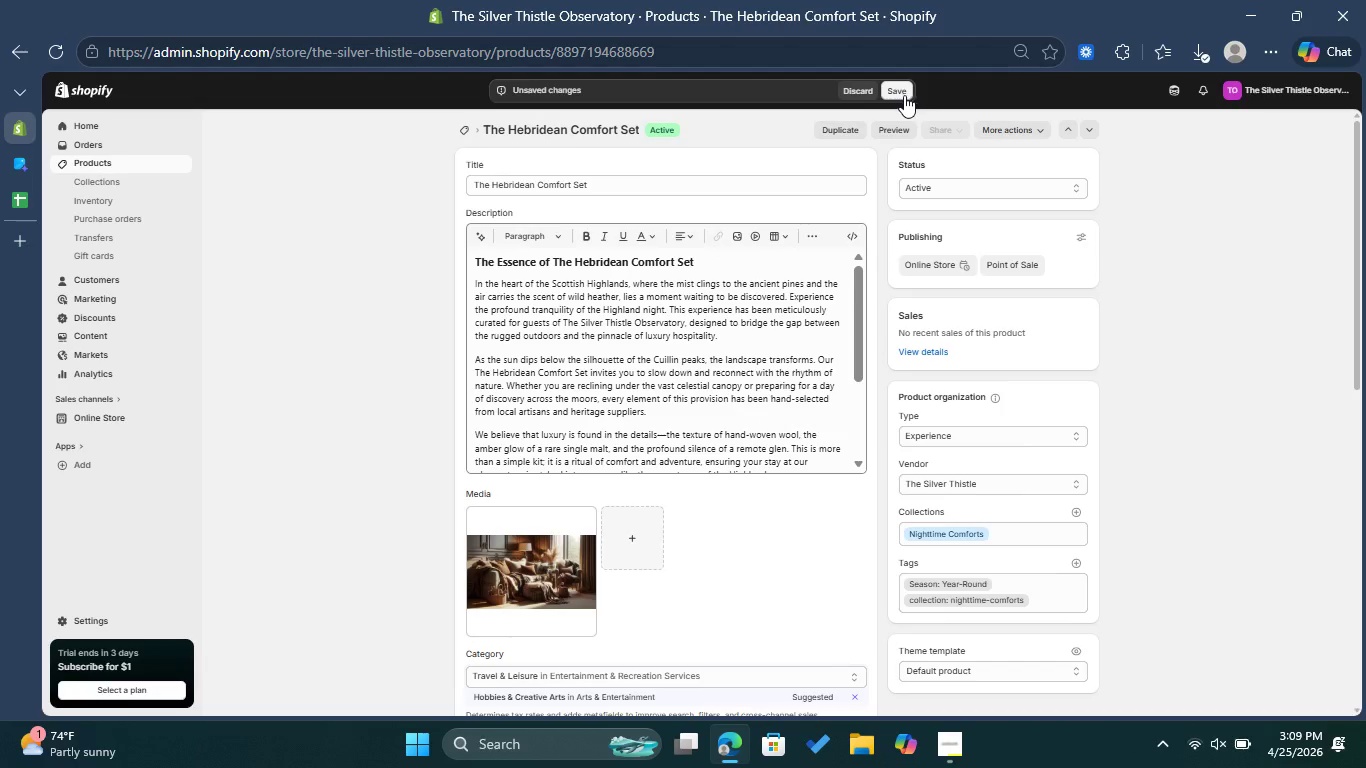 
left_click([904, 95])
 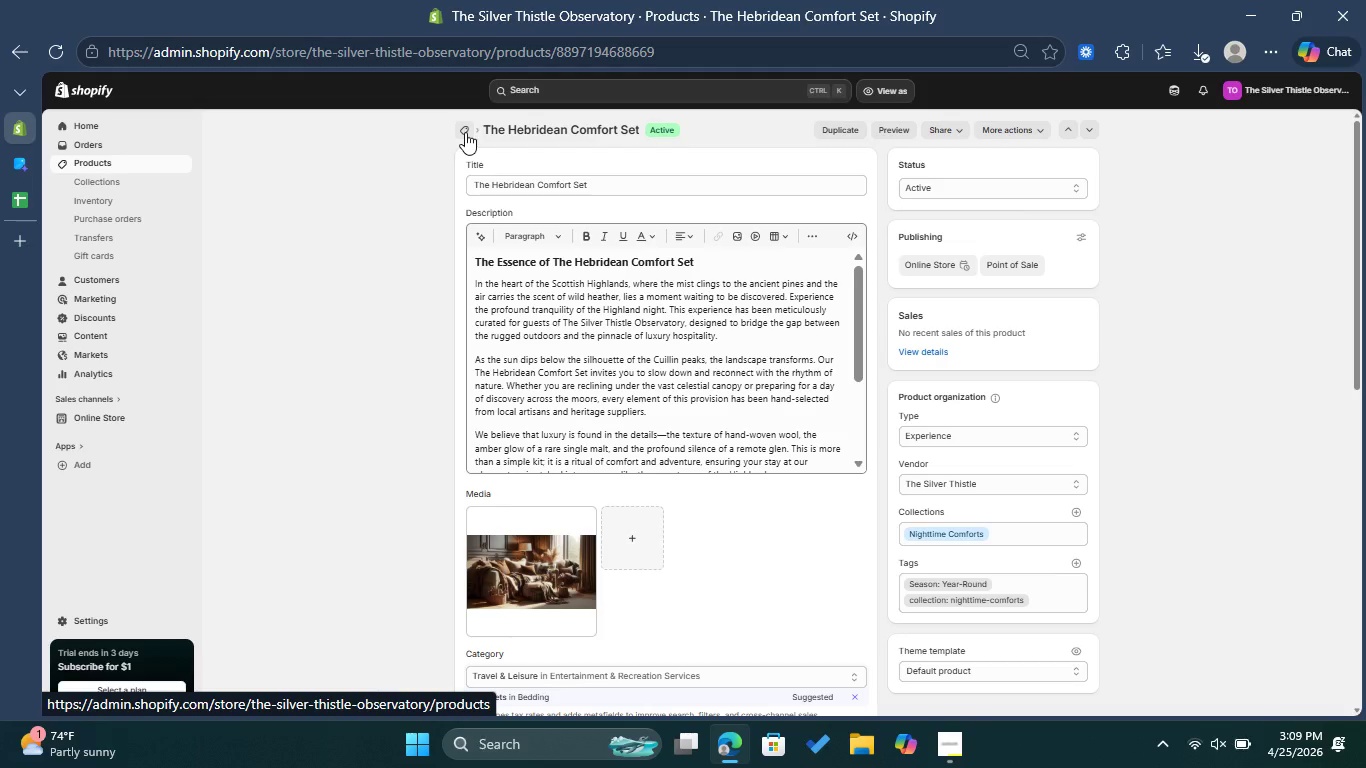 
wait(19.75)
 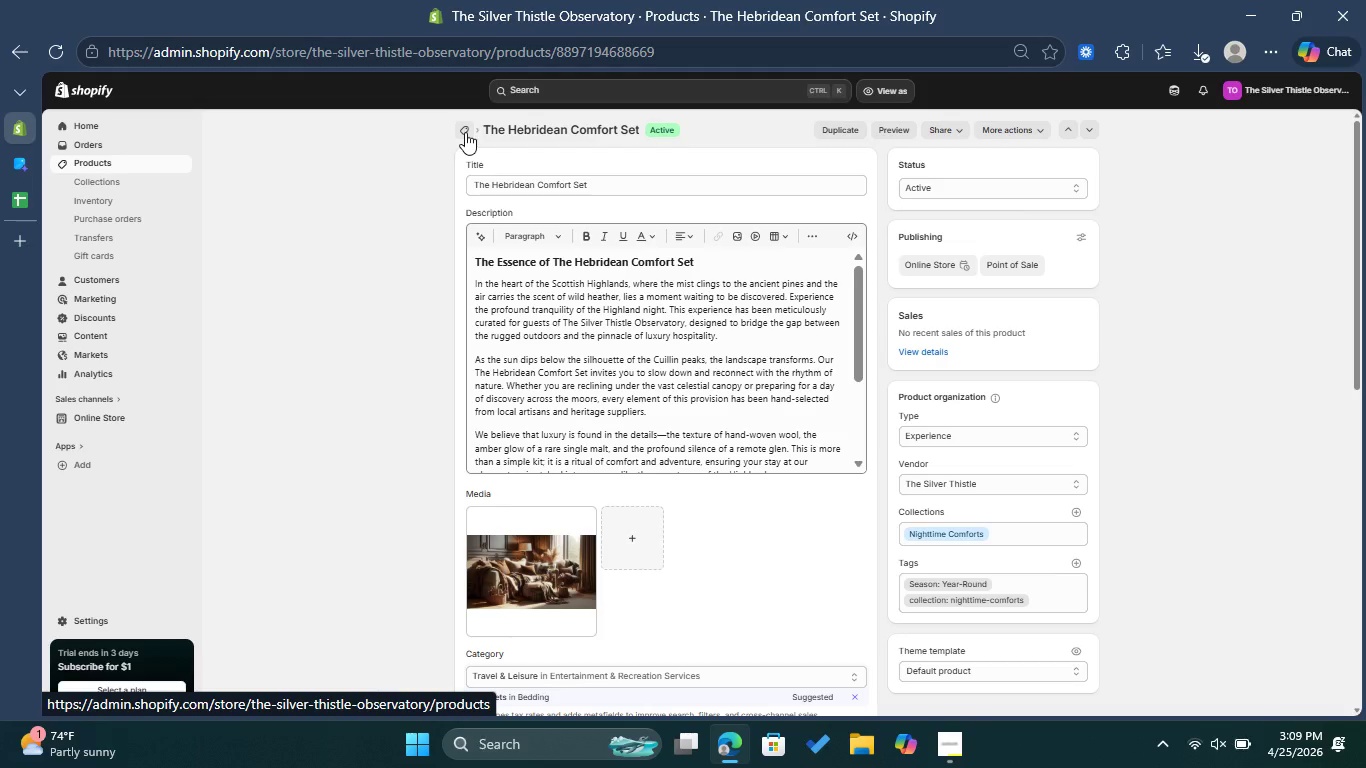 
left_click([465, 132])
 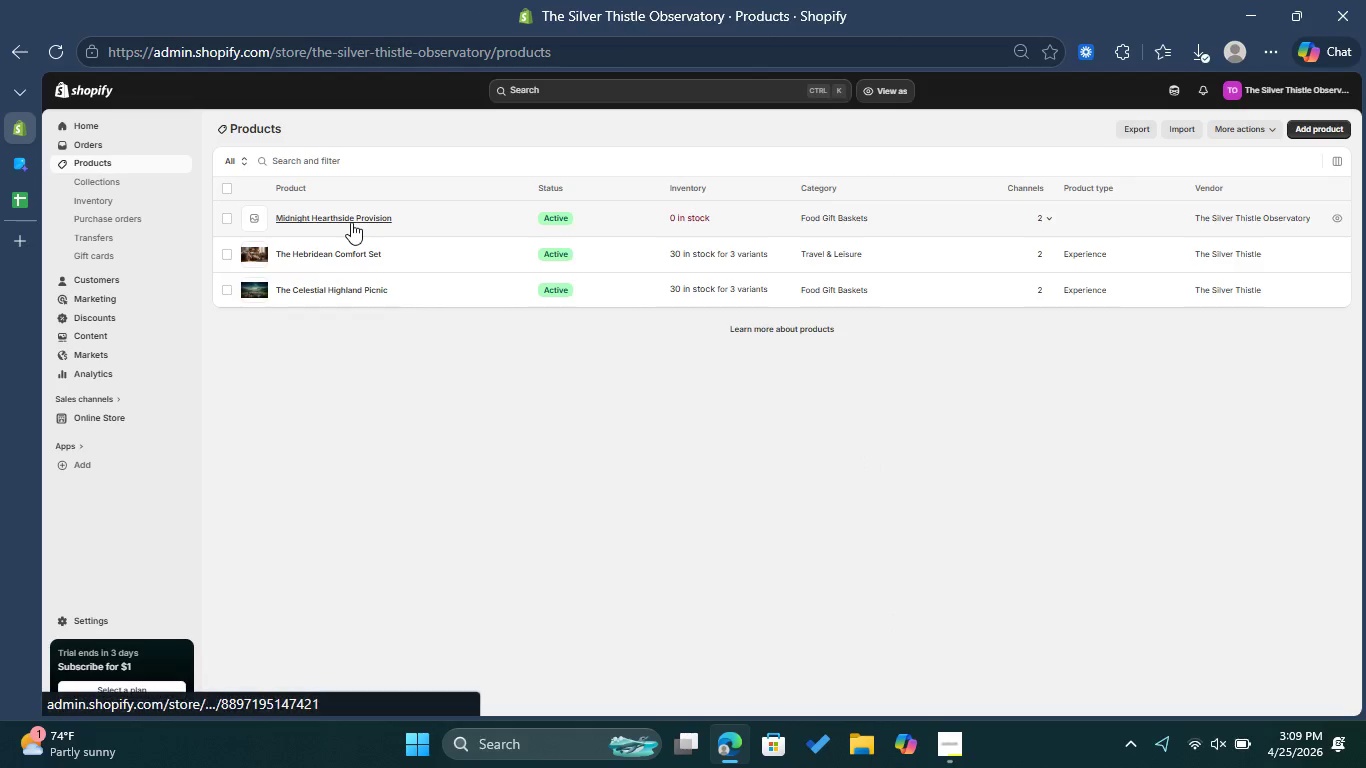 
wait(5.39)
 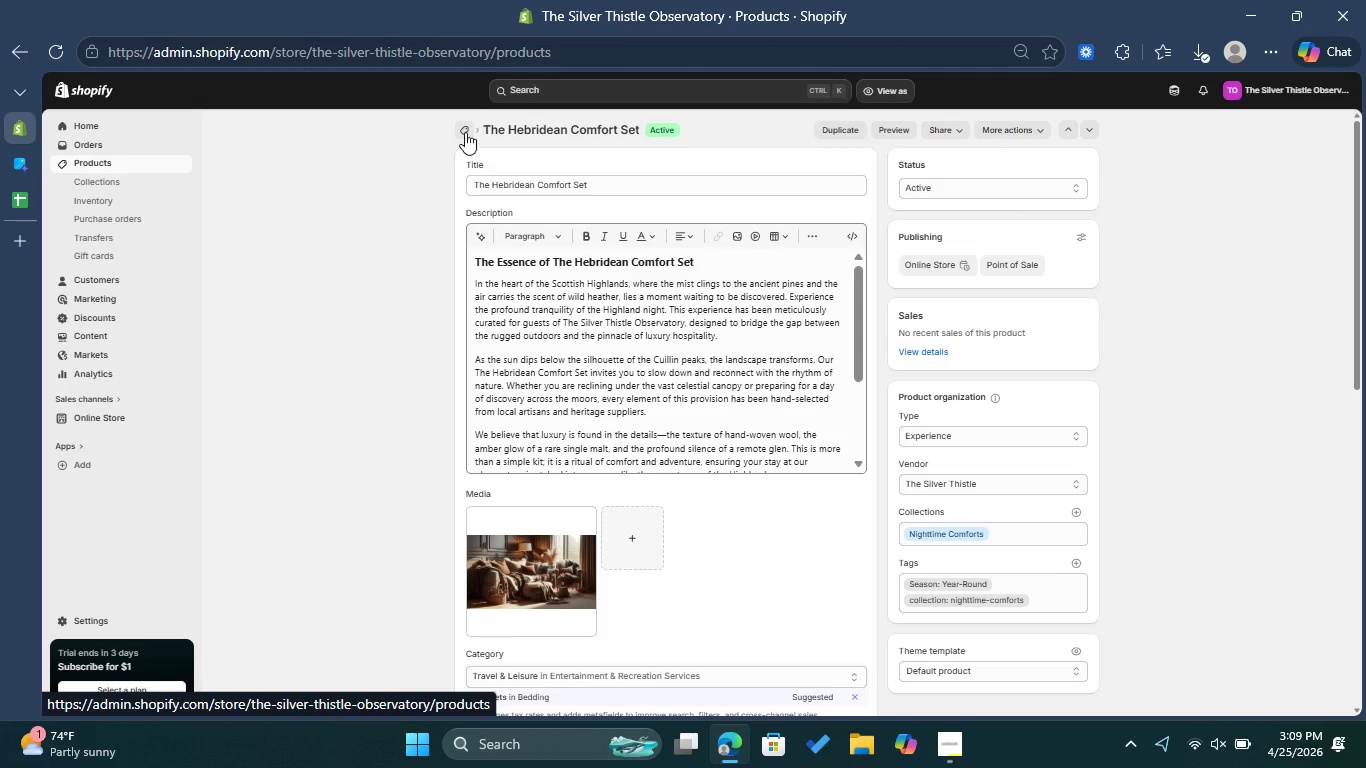 
left_click([351, 222])
 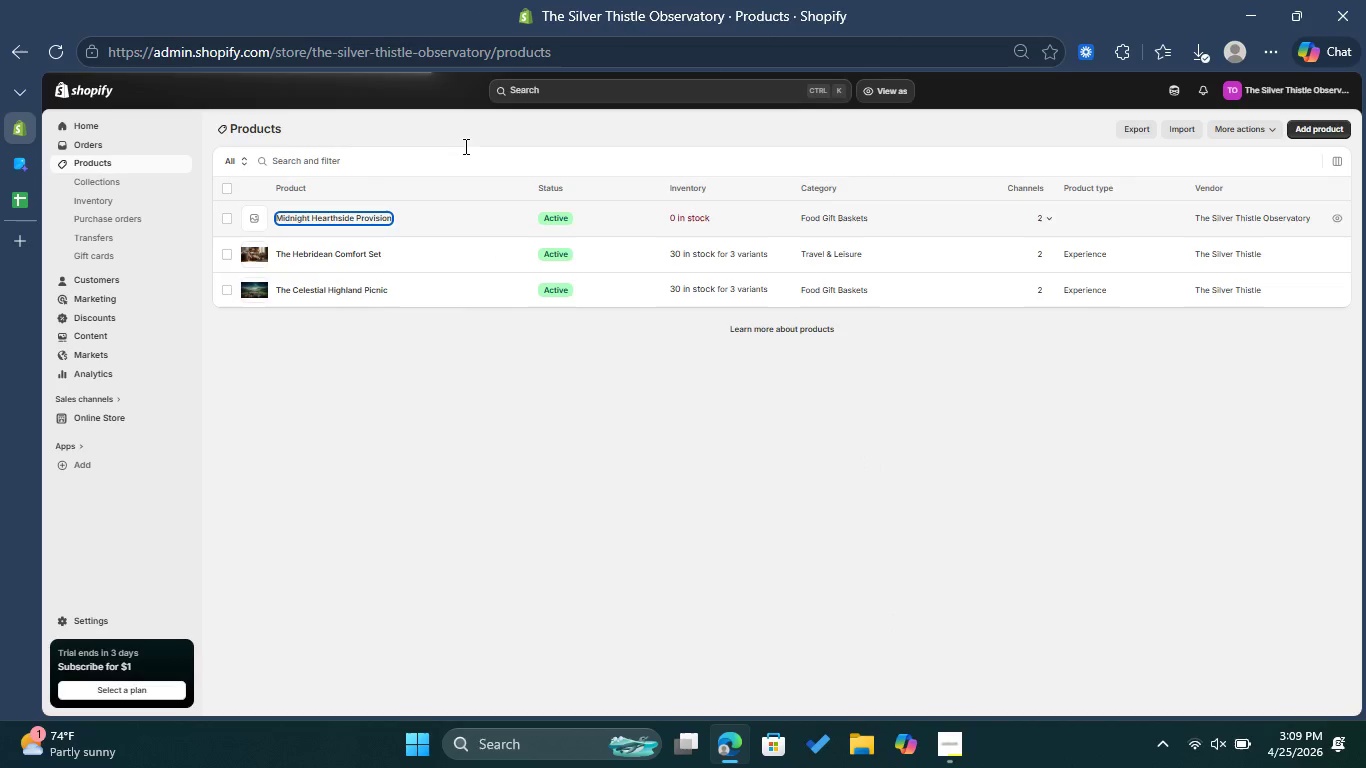 
mouse_move([42, 197])
 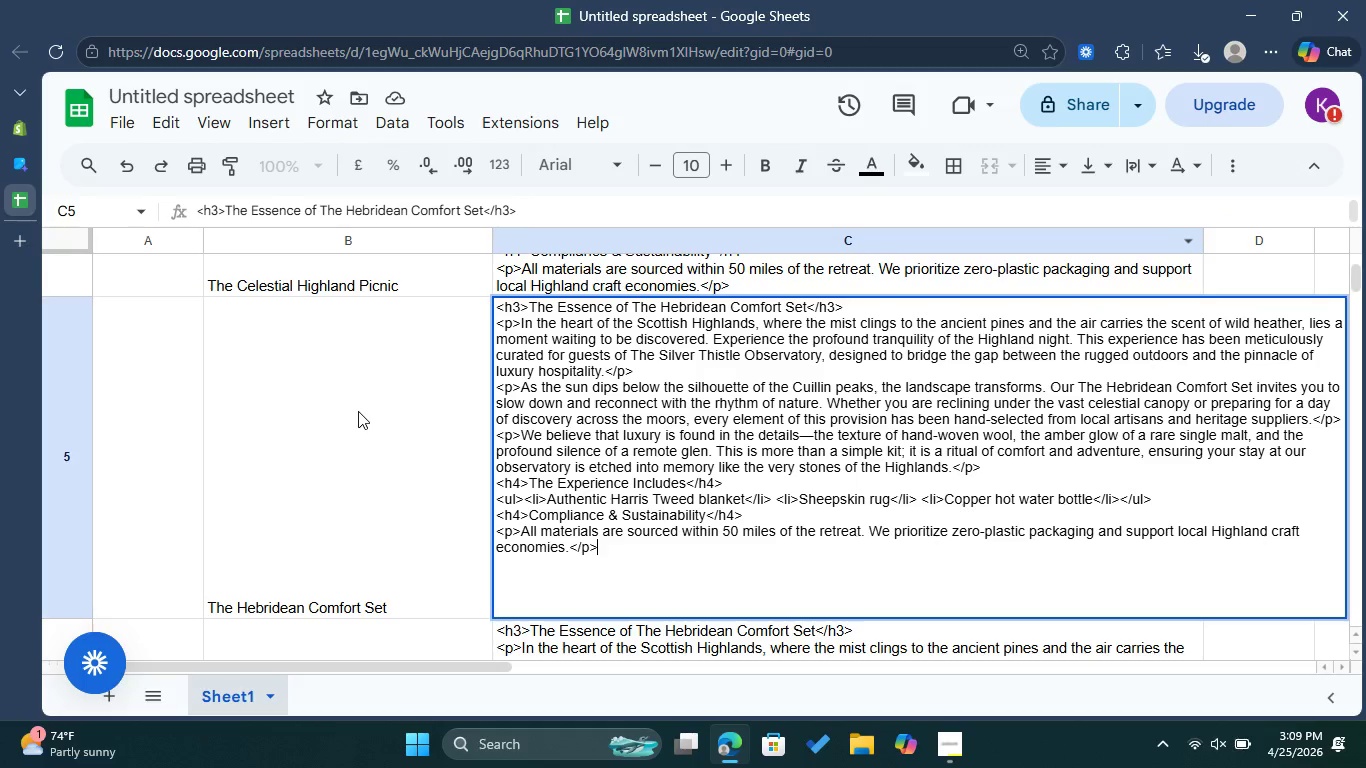 
scroll: coordinate [363, 410], scroll_direction: down, amount: 7.0
 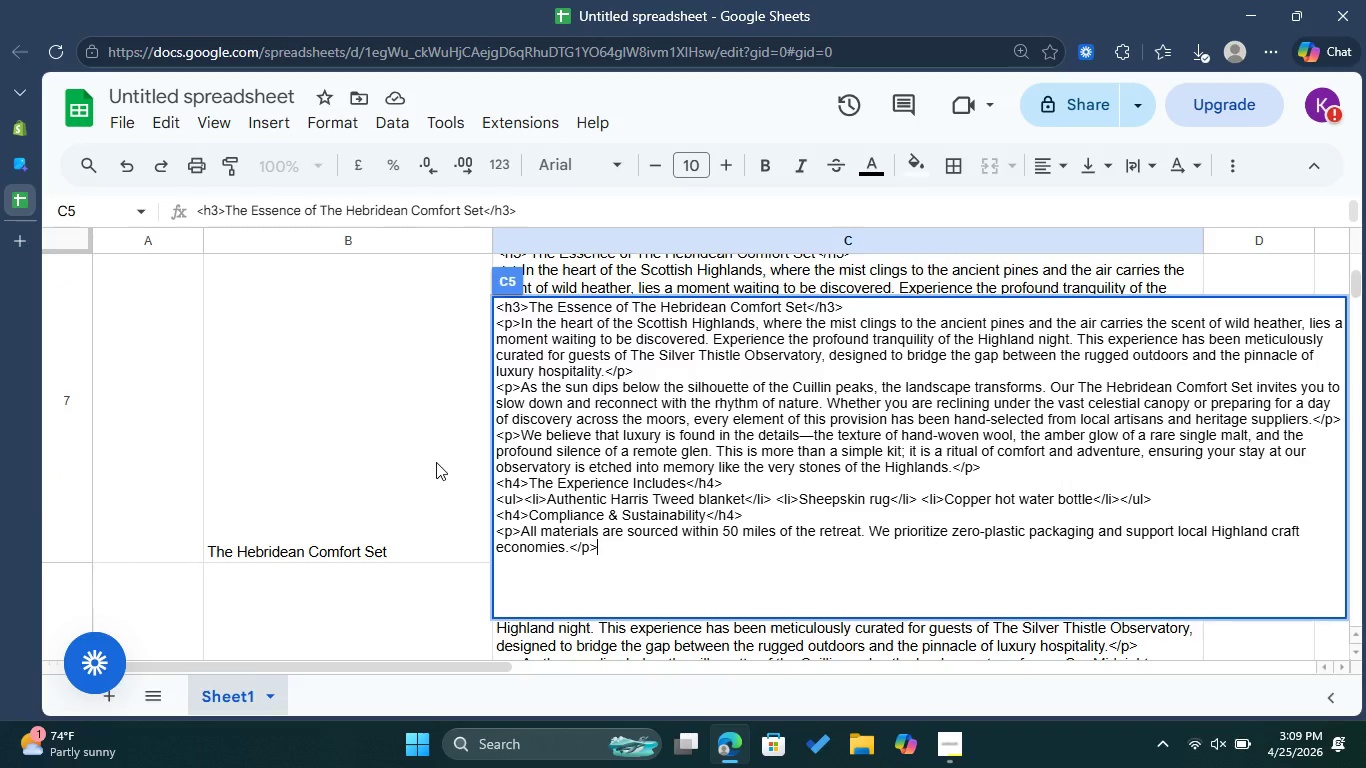 
left_click([436, 463])
 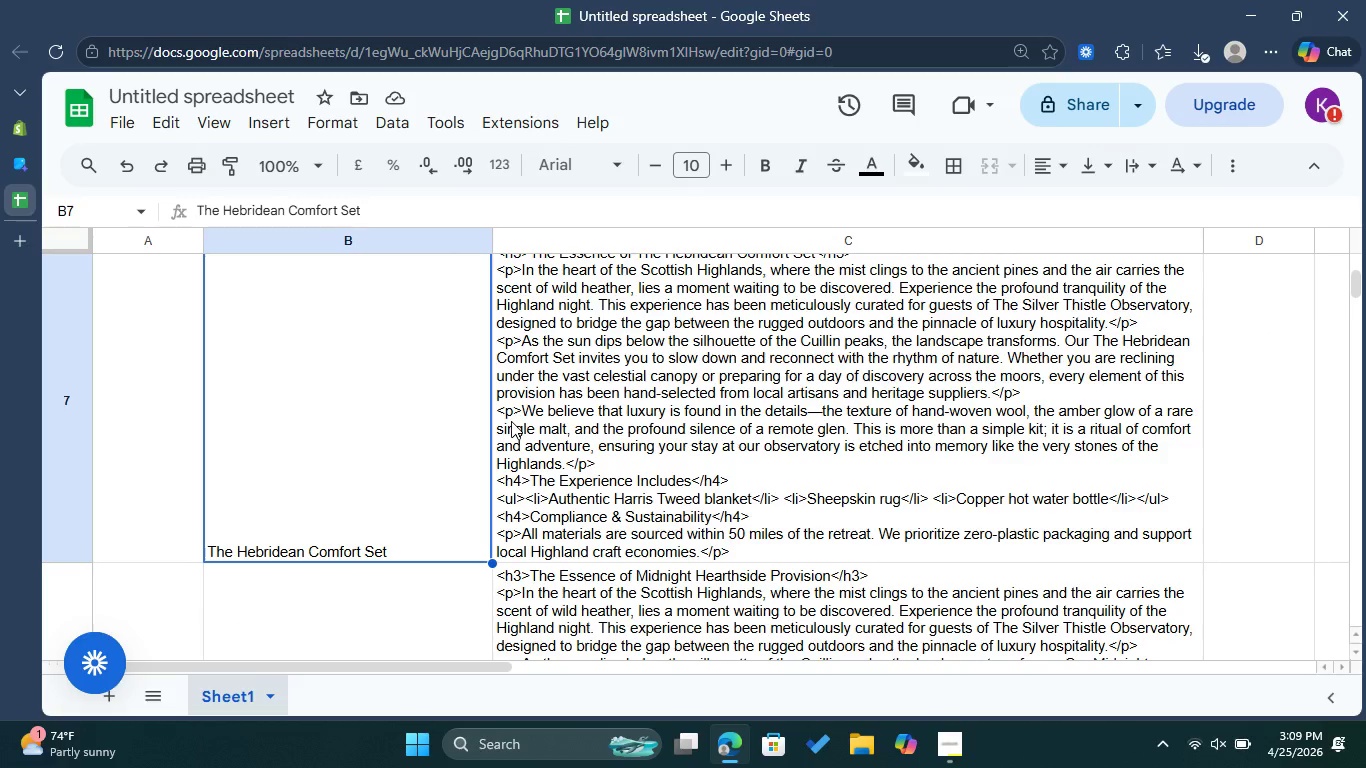 
scroll: coordinate [517, 421], scroll_direction: down, amount: 4.0
 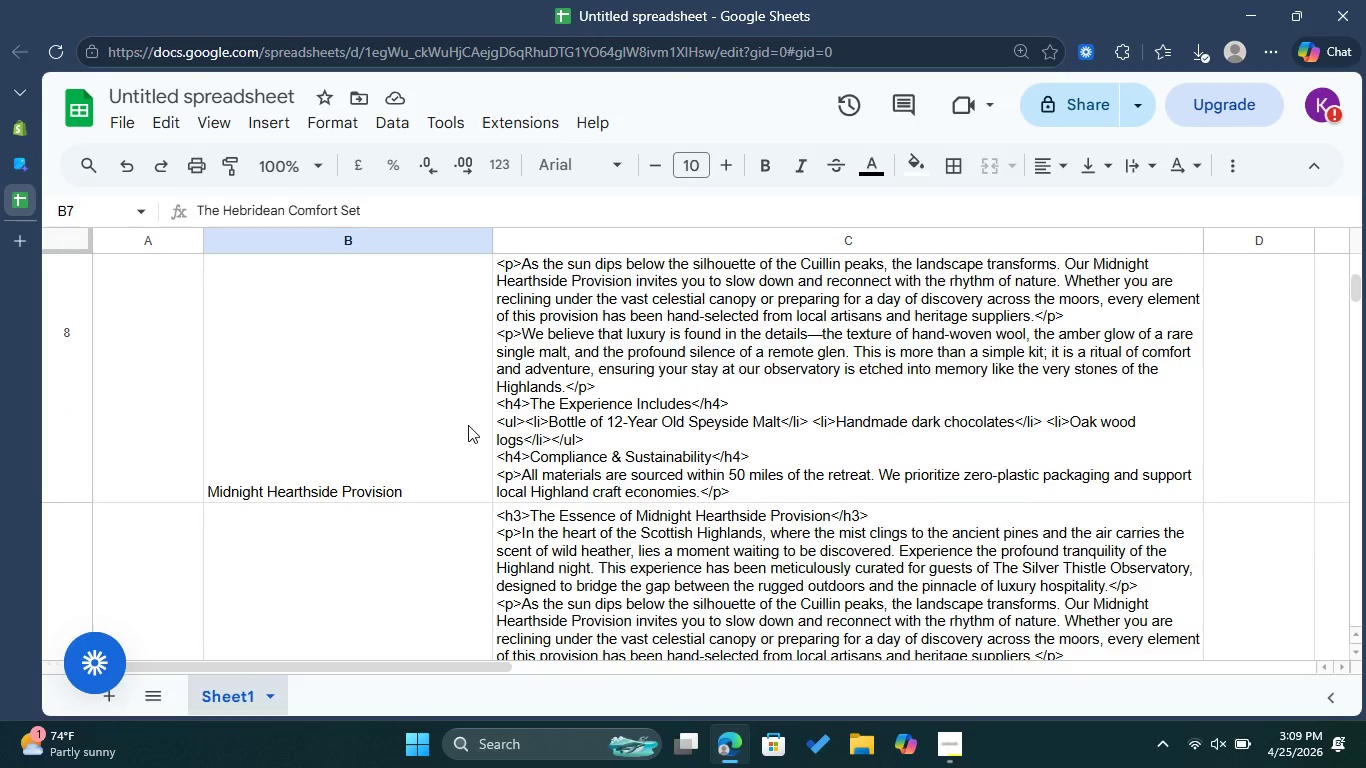 
left_click([468, 426])
 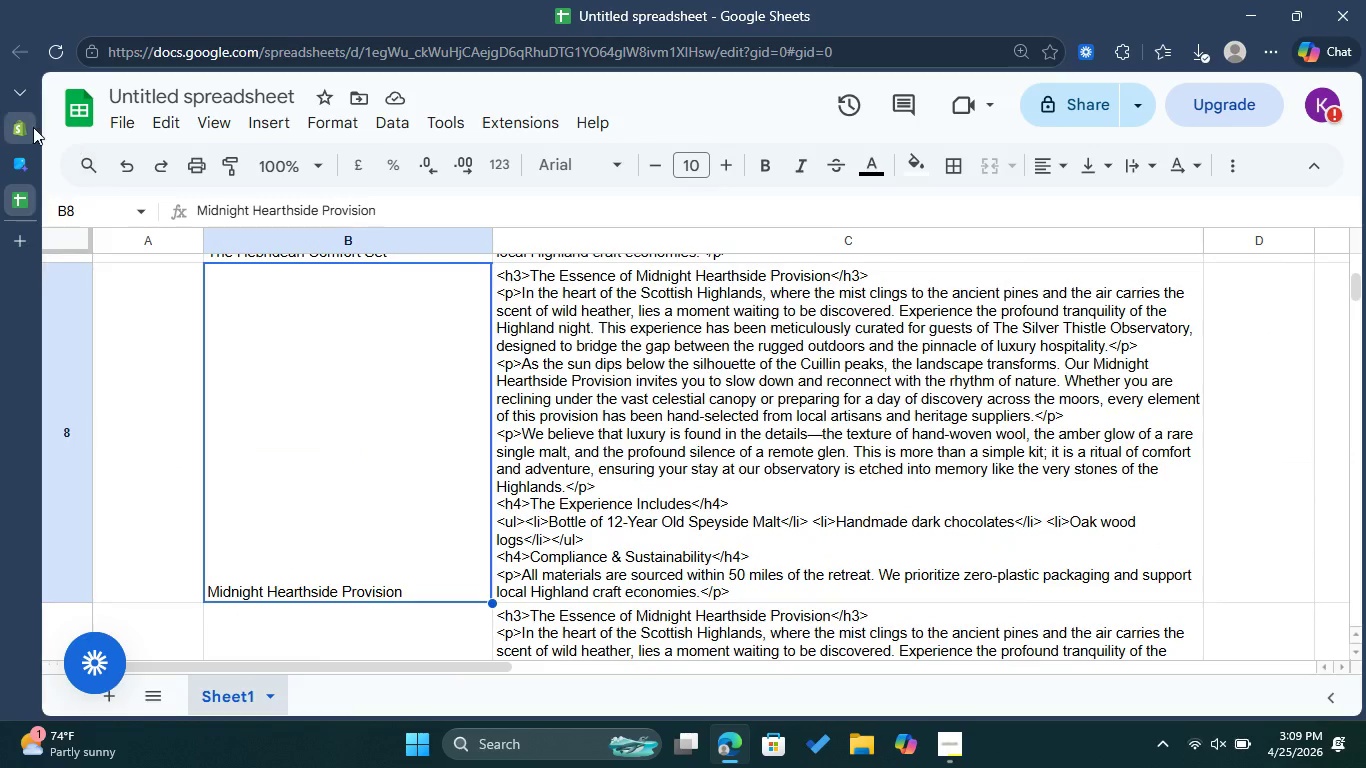 
scroll: coordinate [468, 425], scroll_direction: up, amount: 1.0
 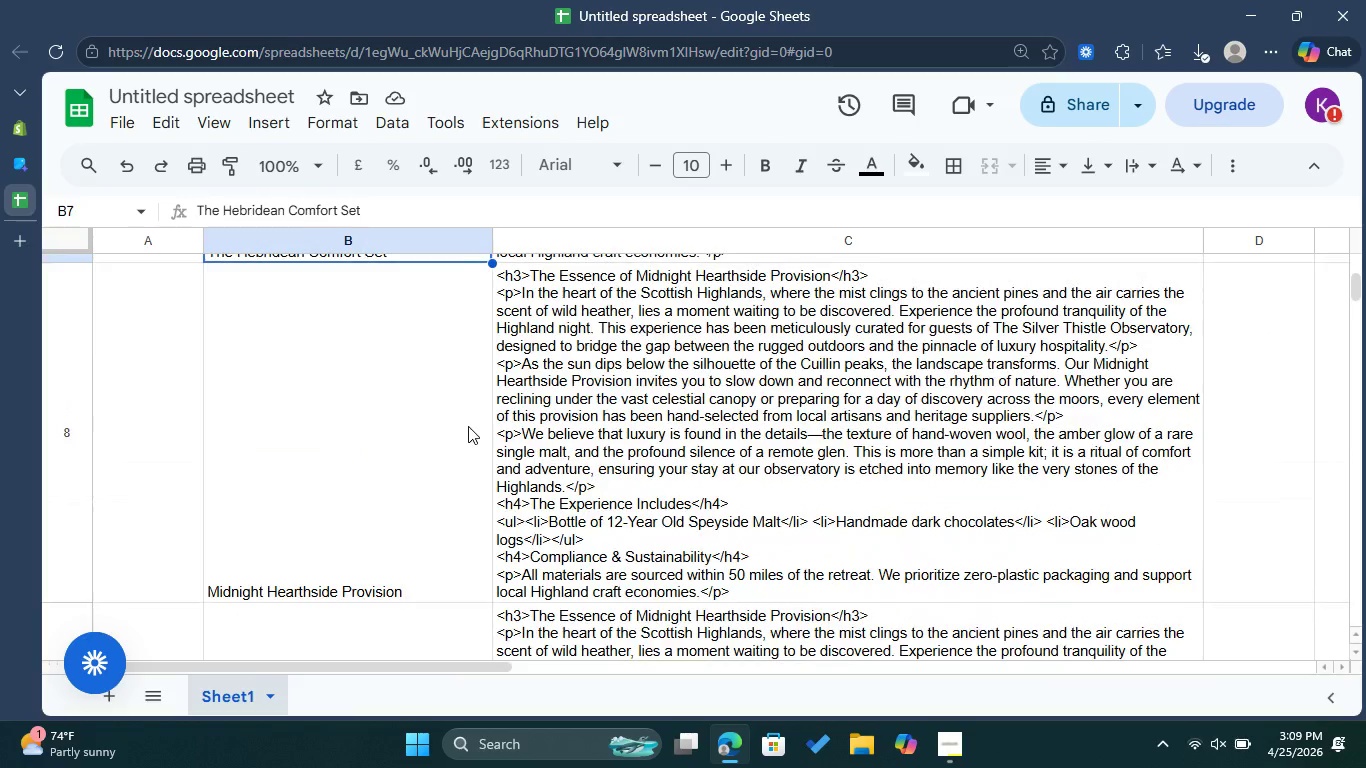 
left_click([28, 127])
 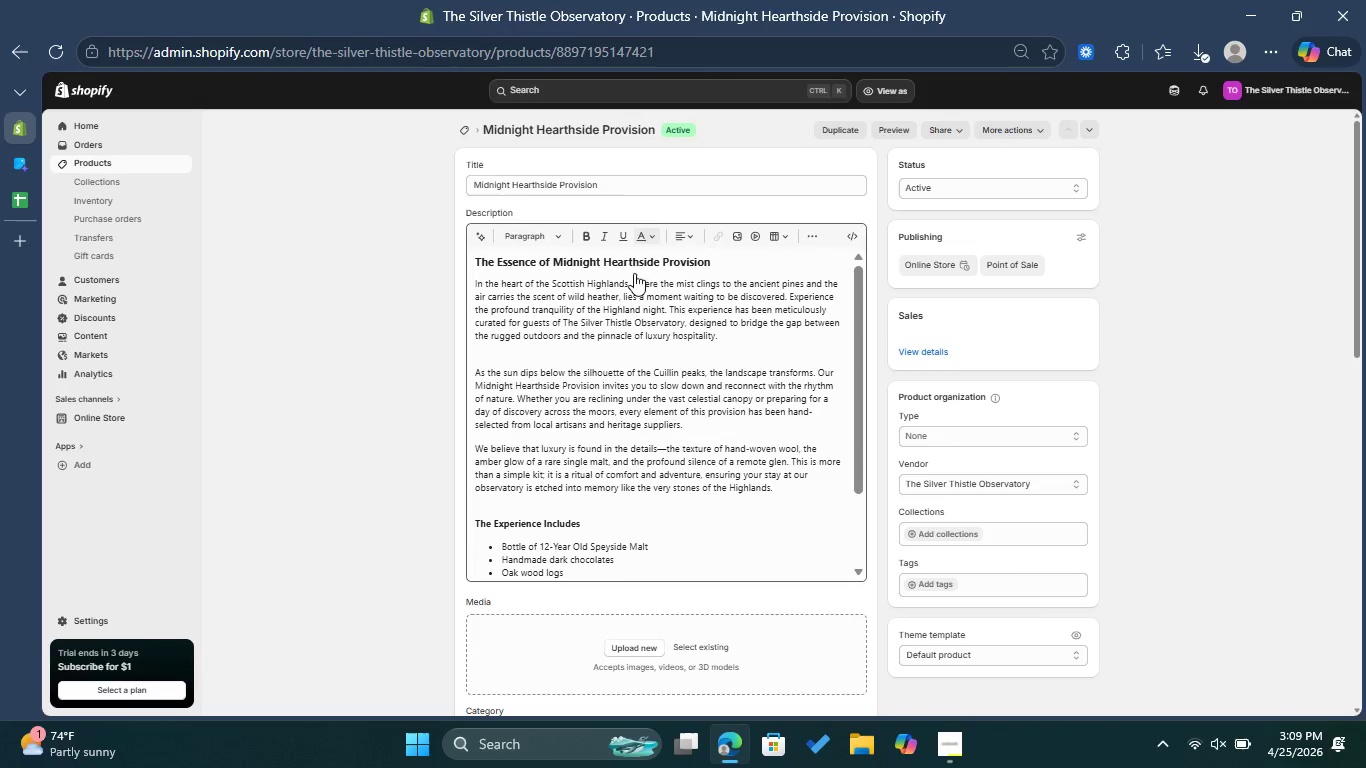 
scroll: coordinate [622, 366], scroll_direction: down, amount: 1.0
 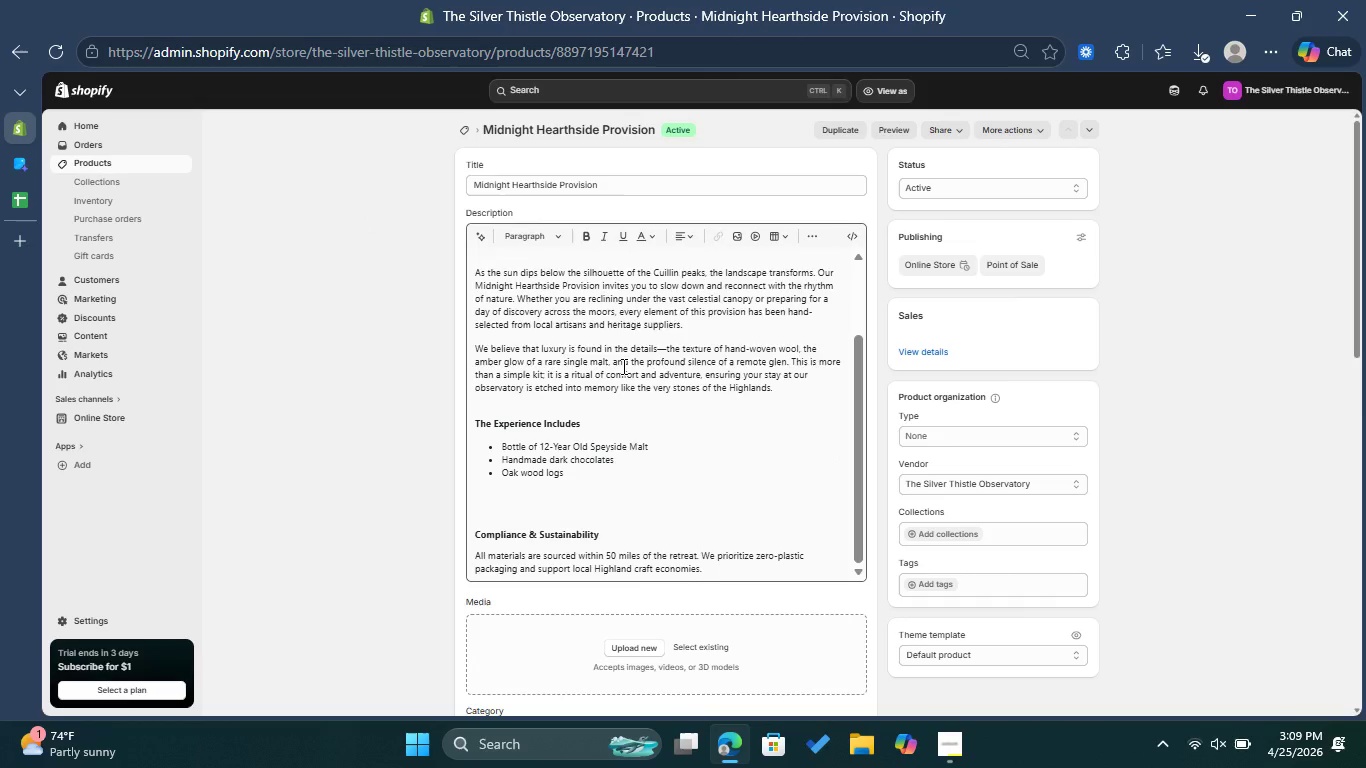 
scroll: coordinate [622, 366], scroll_direction: up, amount: 2.0
 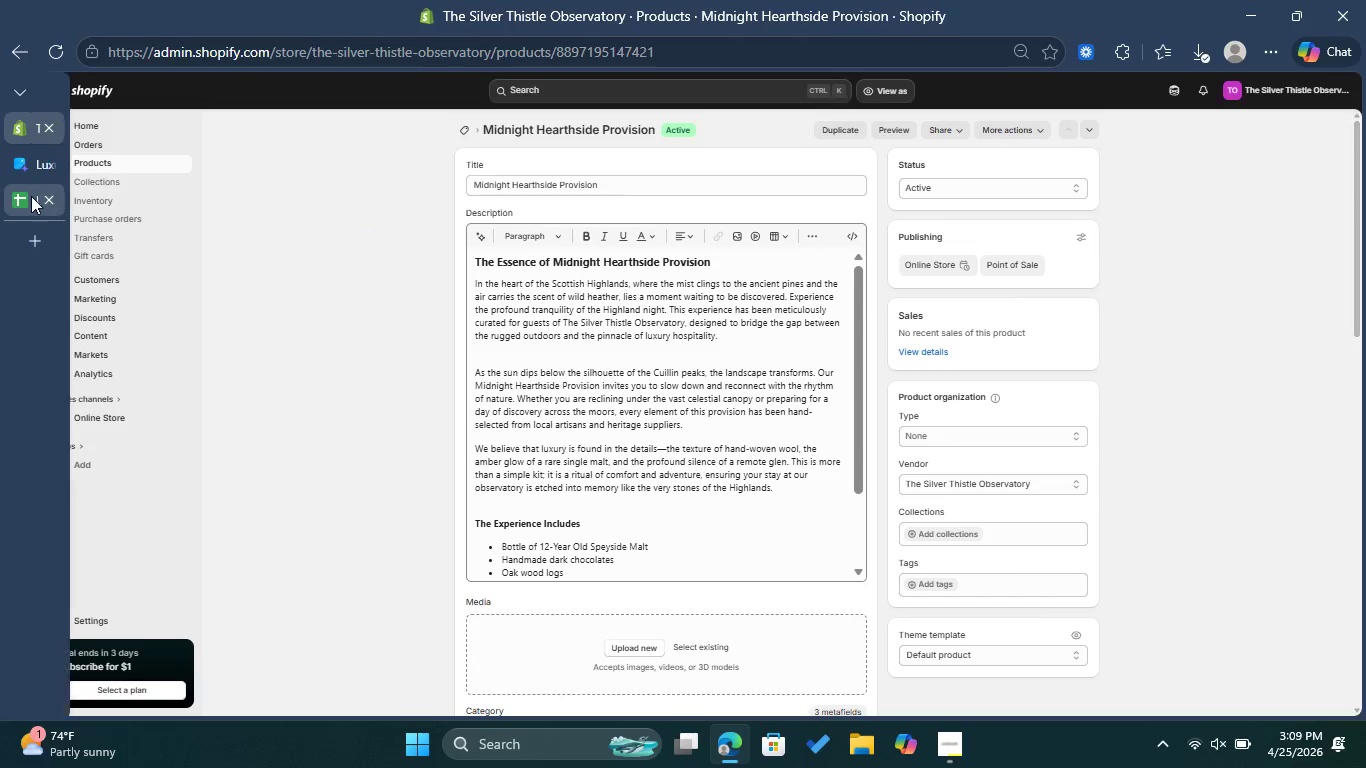 
left_click([31, 196])
 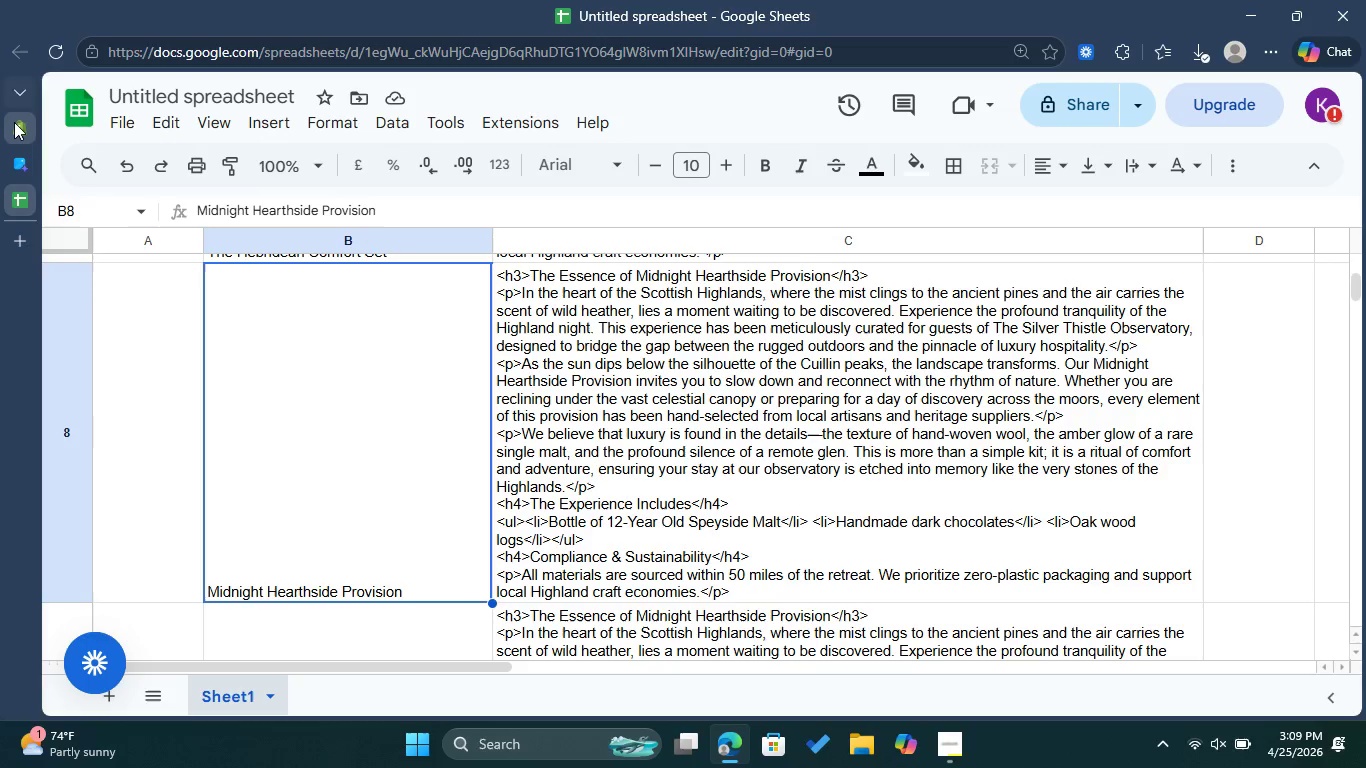 
scroll: coordinate [668, 378], scroll_direction: down, amount: 3.0
 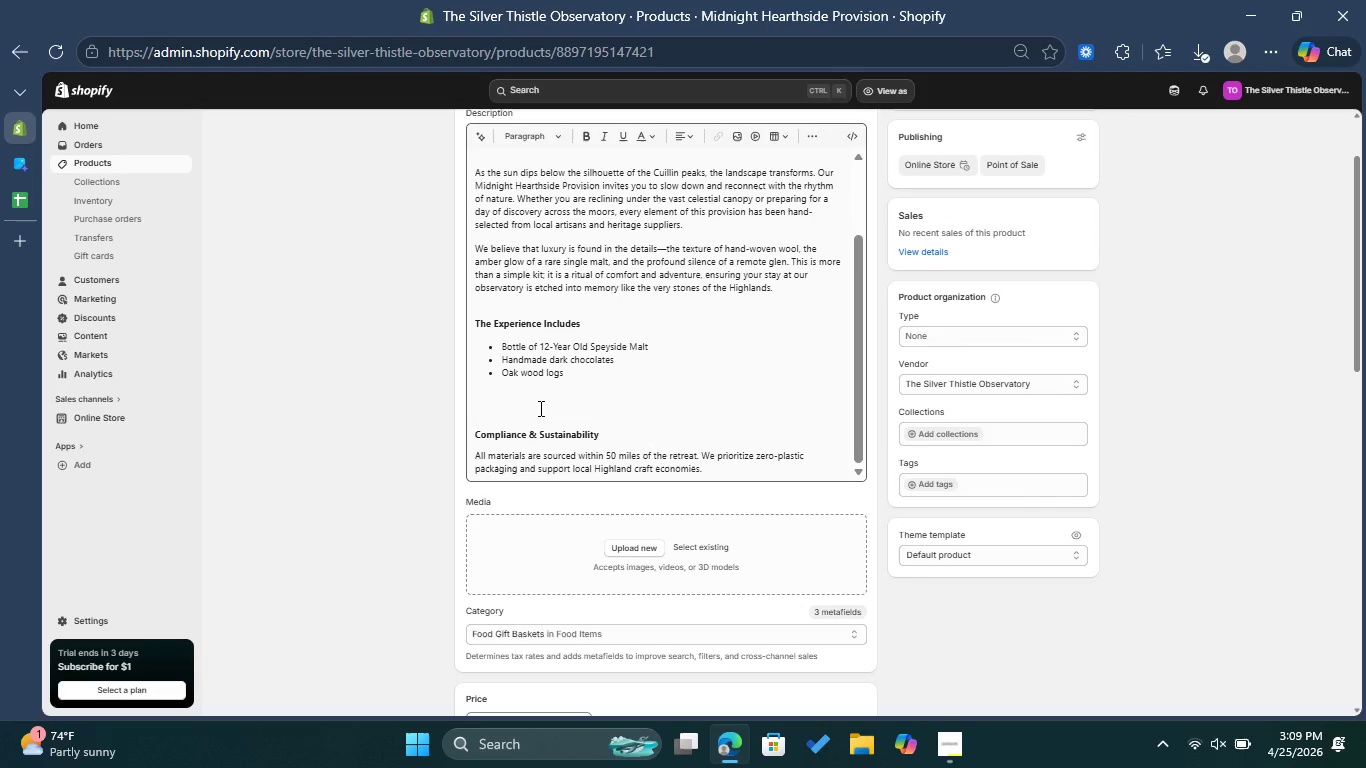 
left_click([517, 411])
 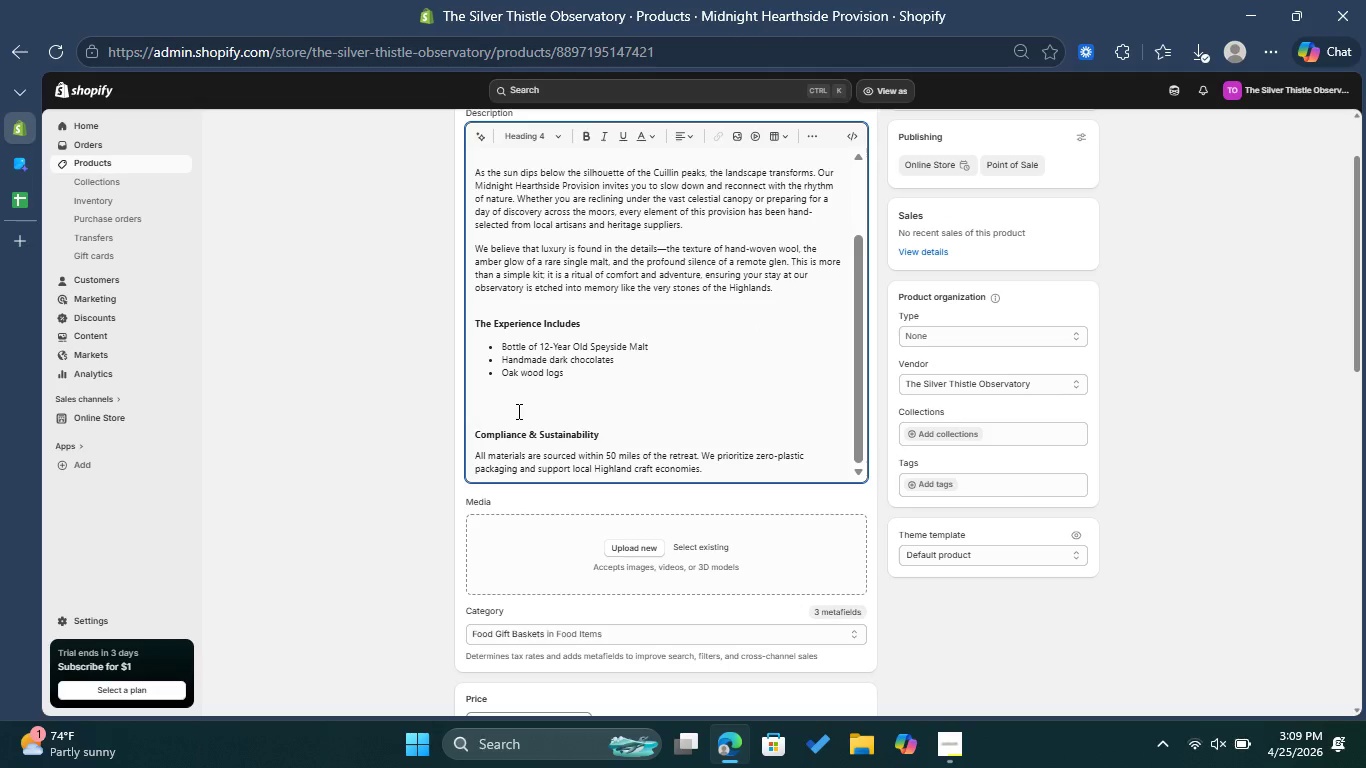 
key(Backspace)
 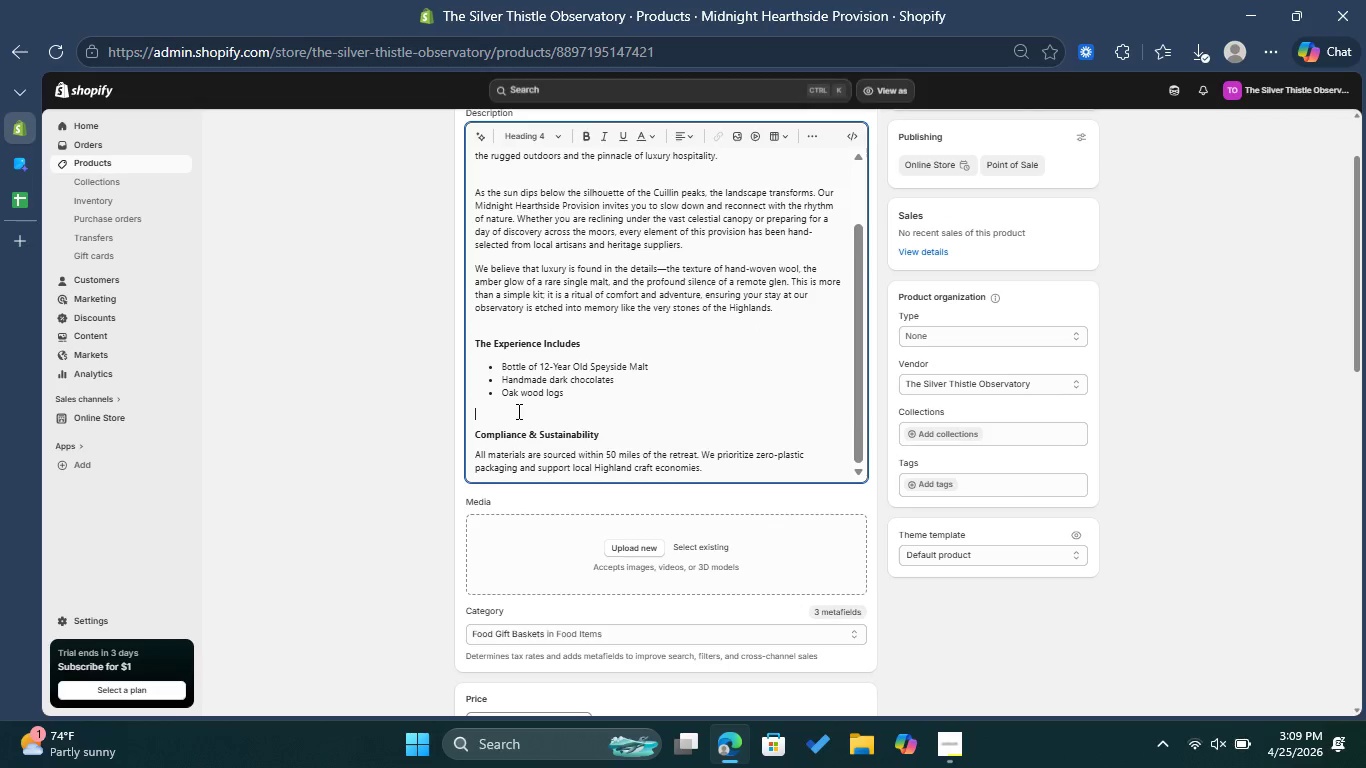 
key(Backspace)
 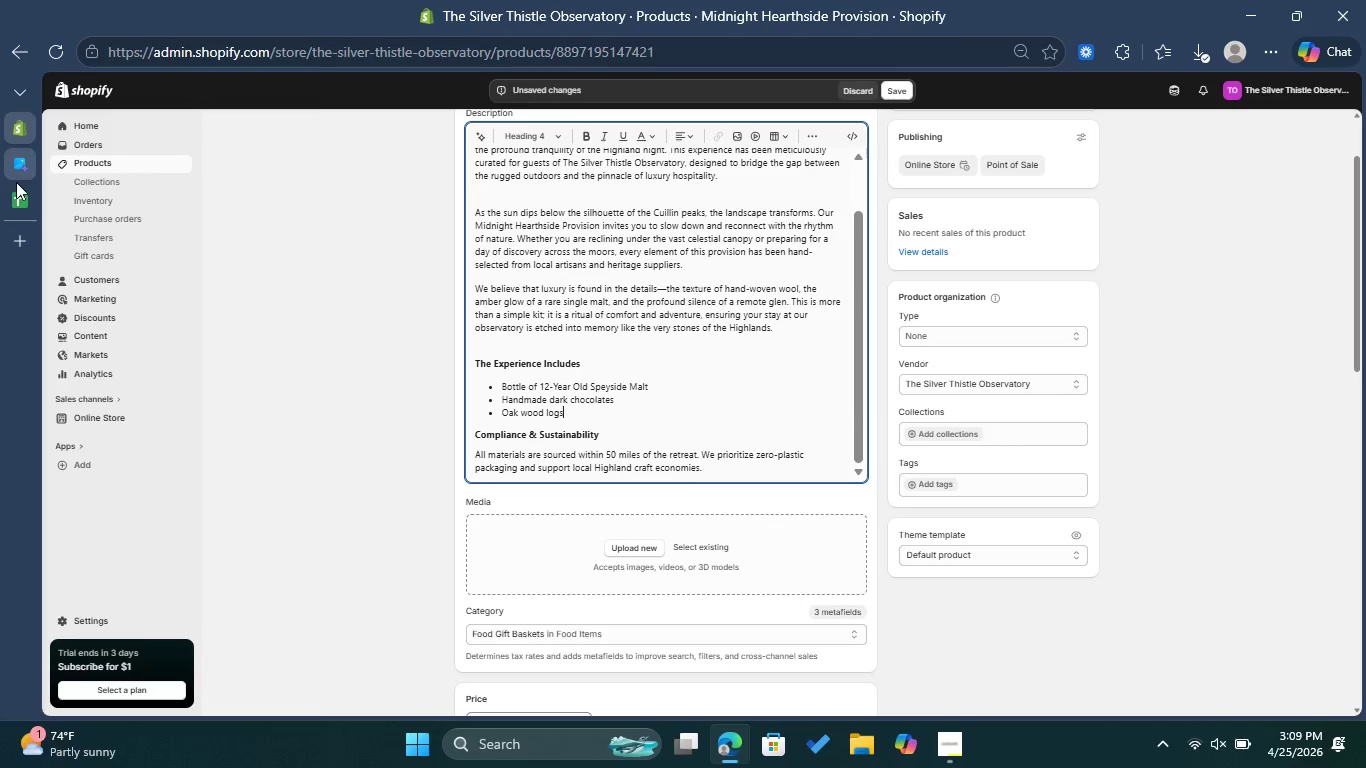 
left_click([23, 199])
 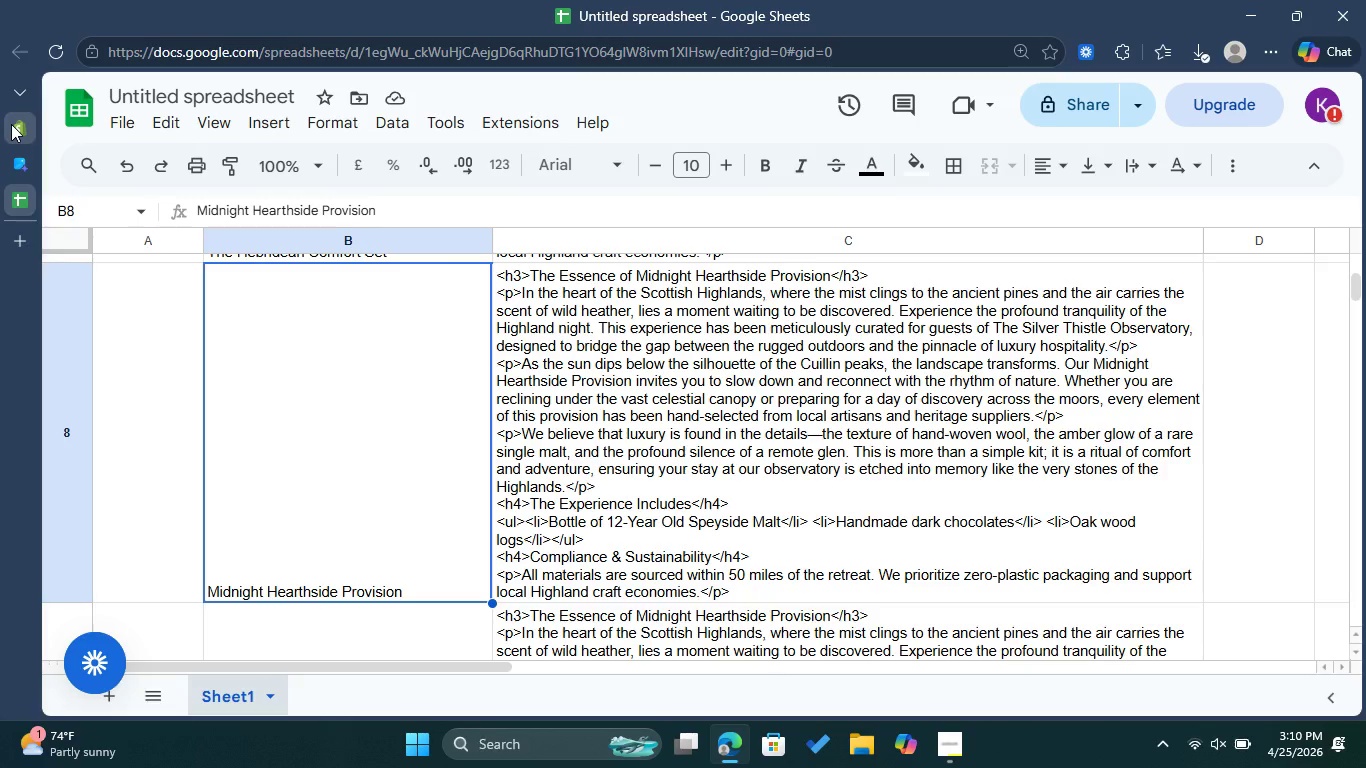 
left_click([11, 124])
 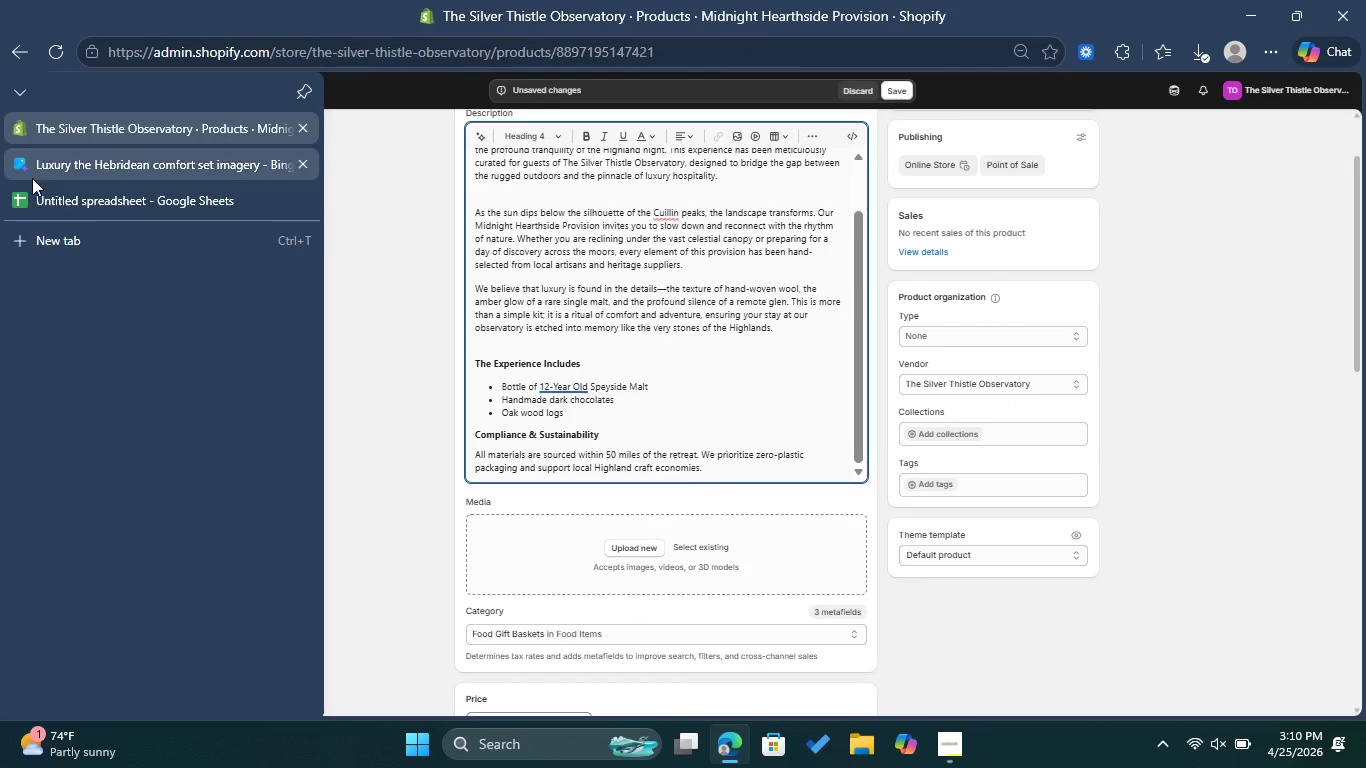 
left_click([44, 201])
 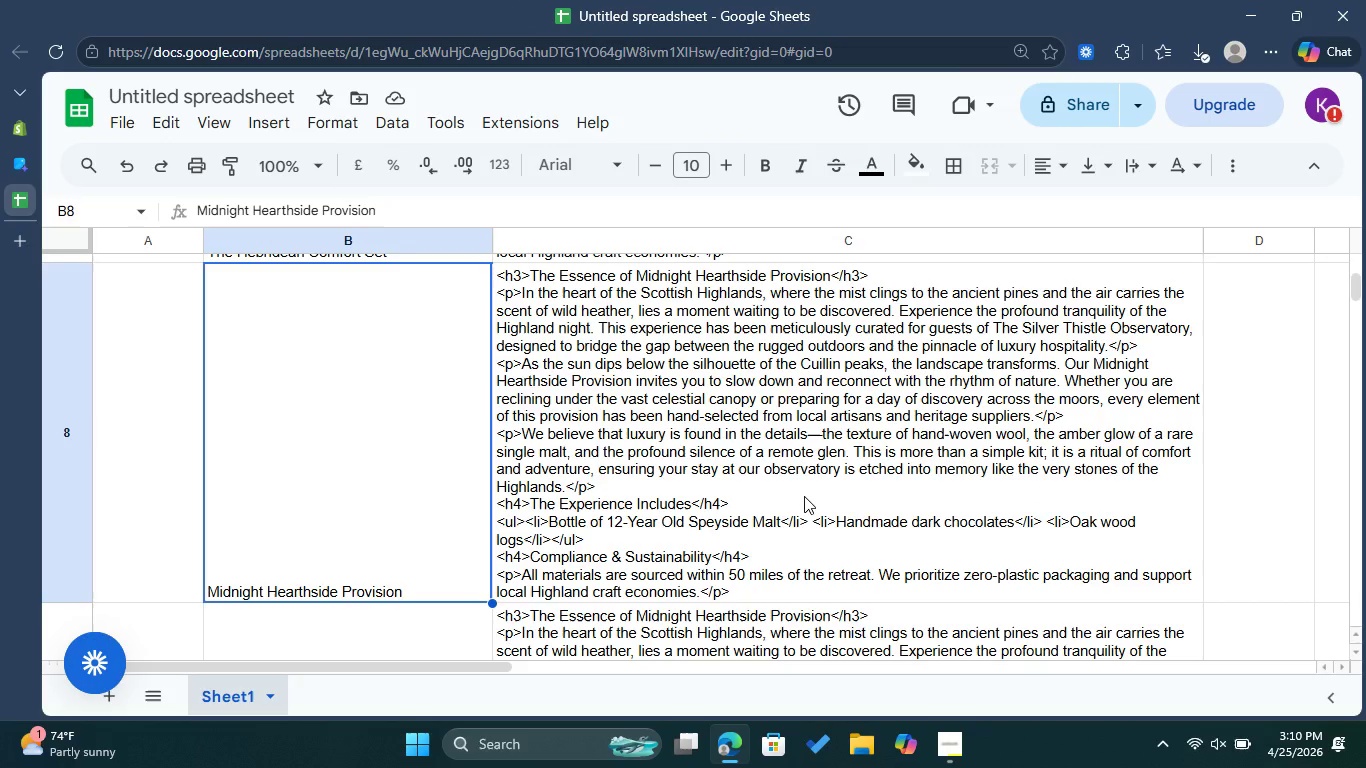 
left_click([804, 496])
 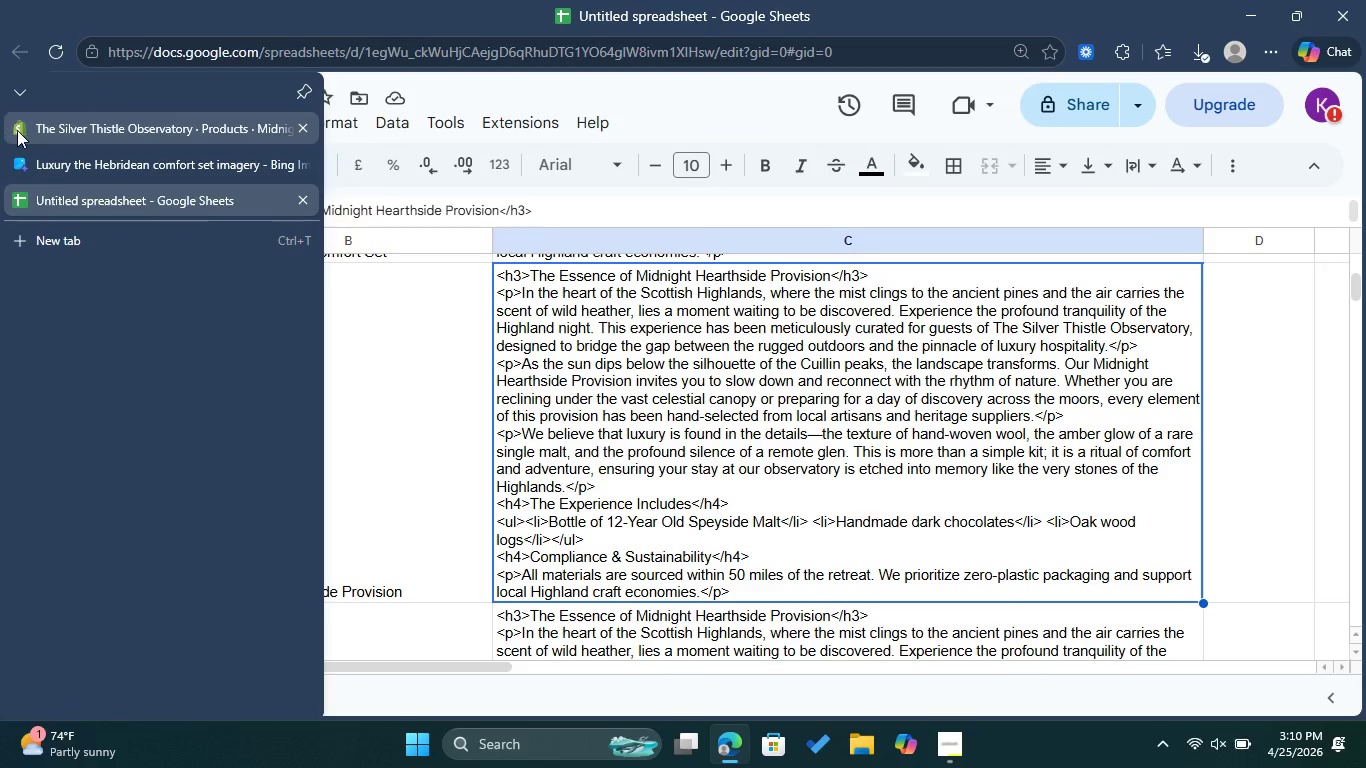 
left_click([17, 130])
 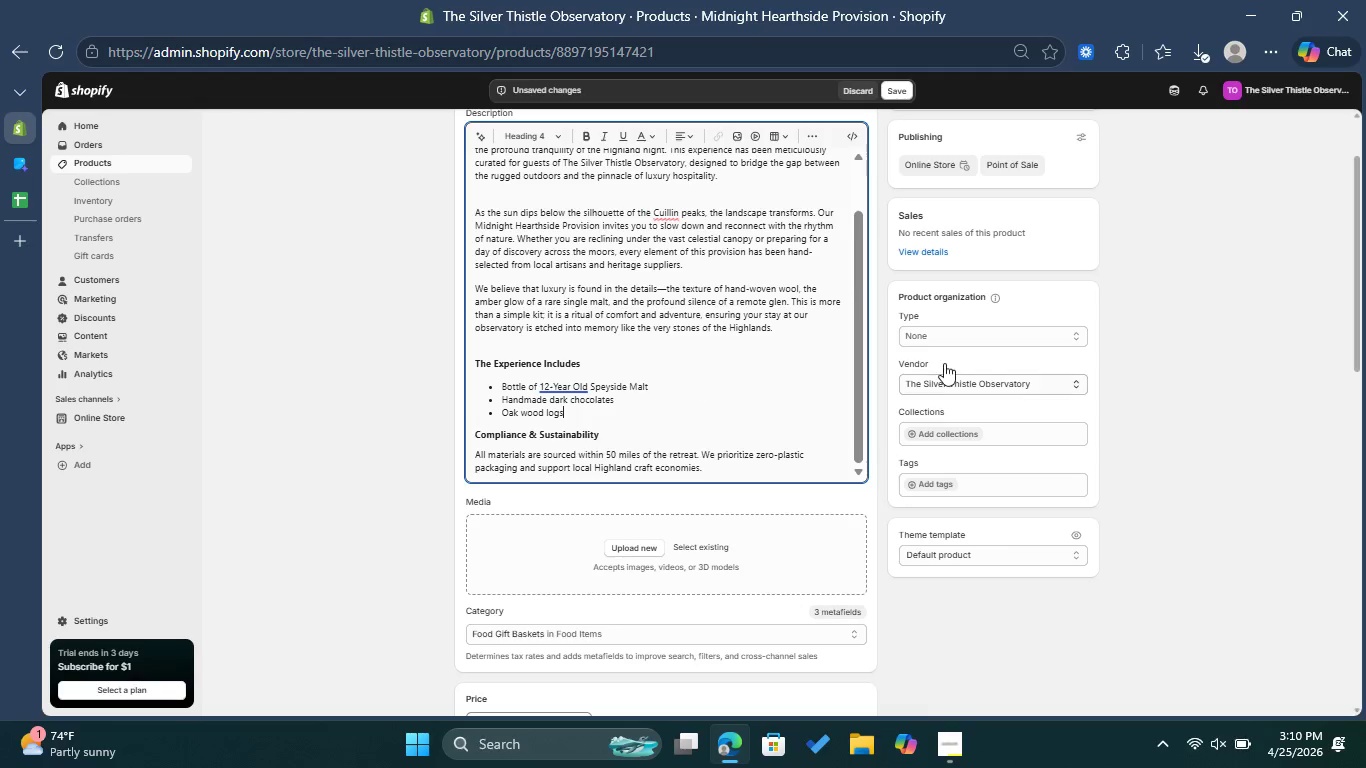 
scroll: coordinate [944, 363], scroll_direction: up, amount: 4.0
 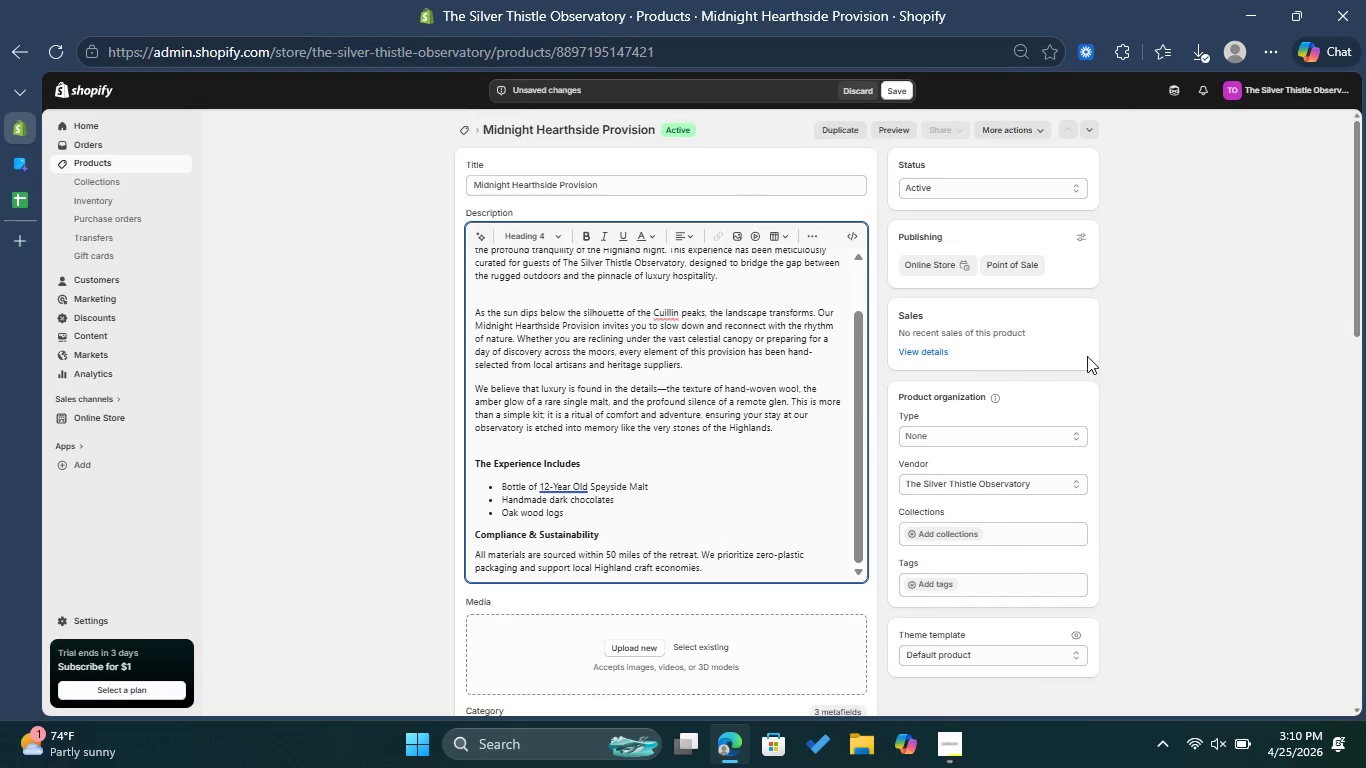 
scroll: coordinate [1092, 356], scroll_direction: down, amount: 2.0
 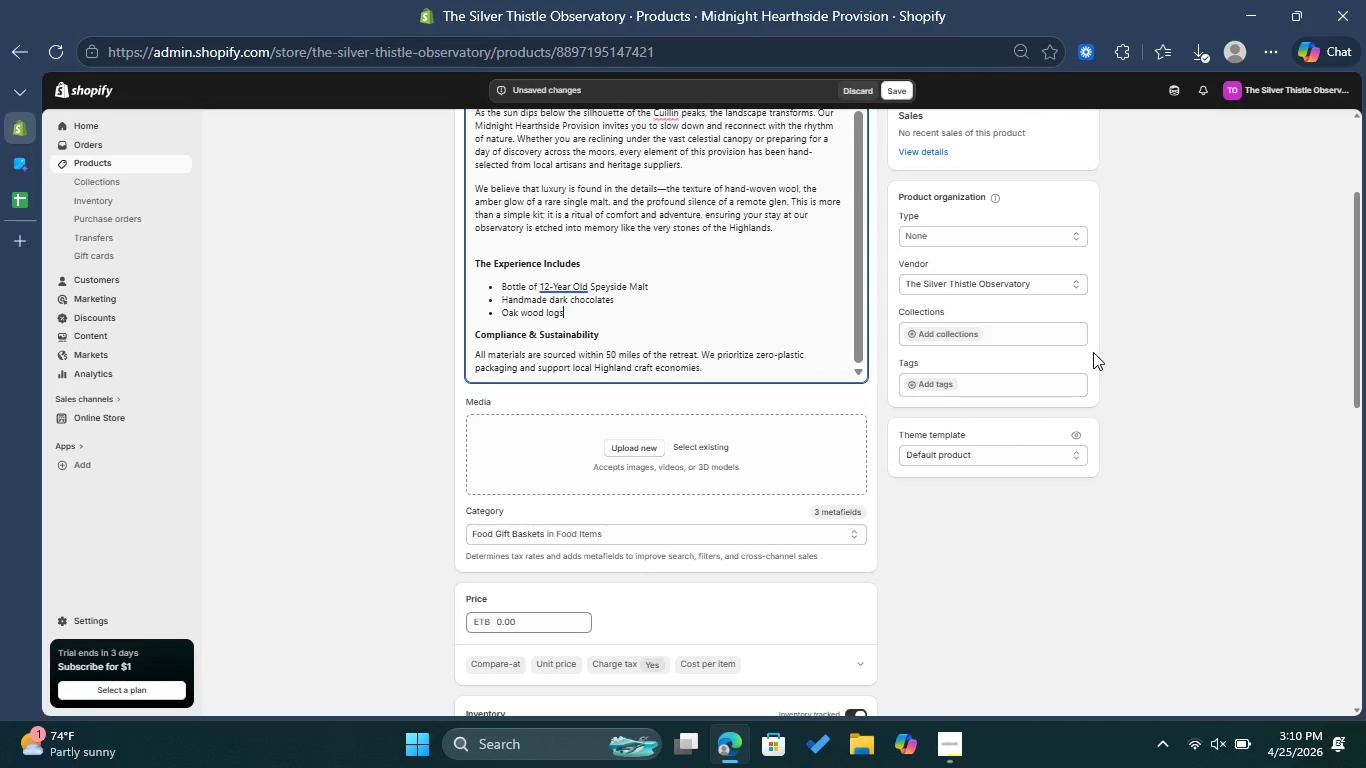 
wait(10.17)
 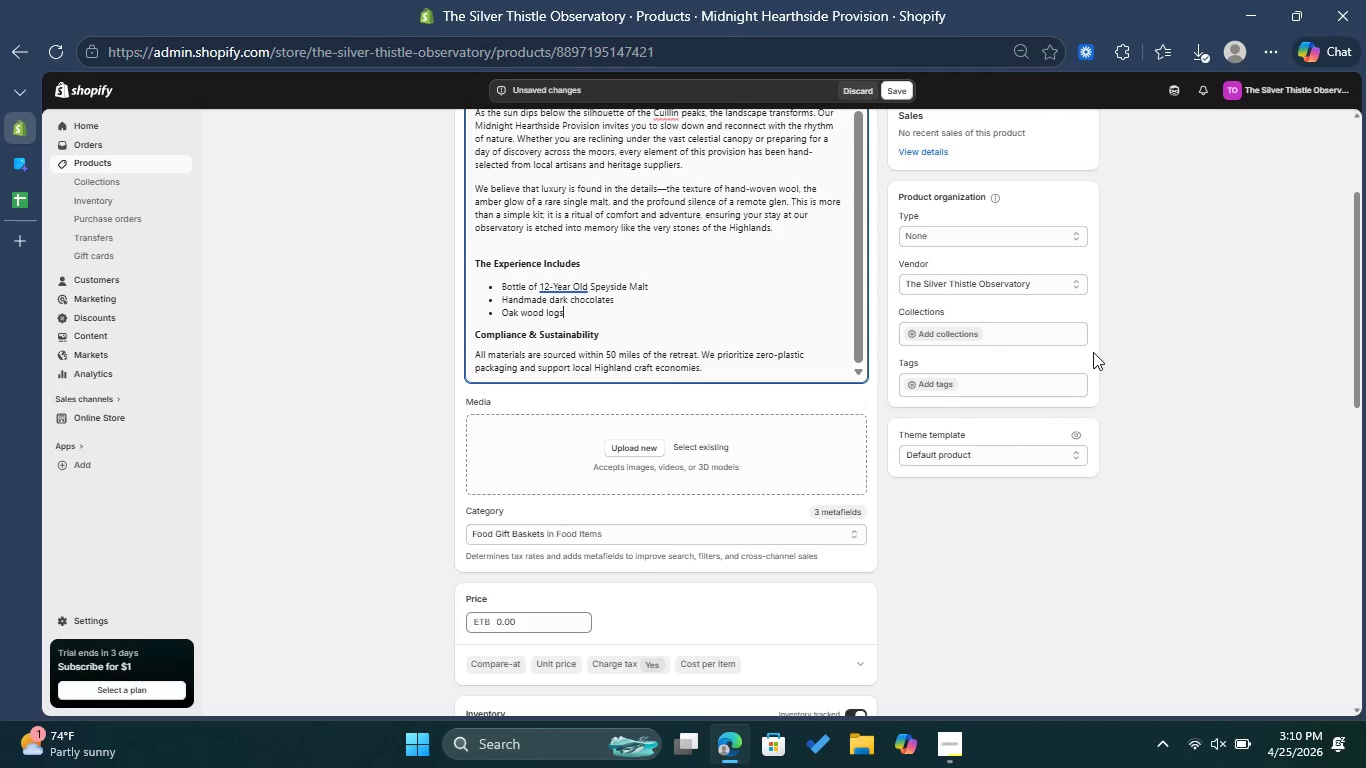 
left_click([1021, 289])
 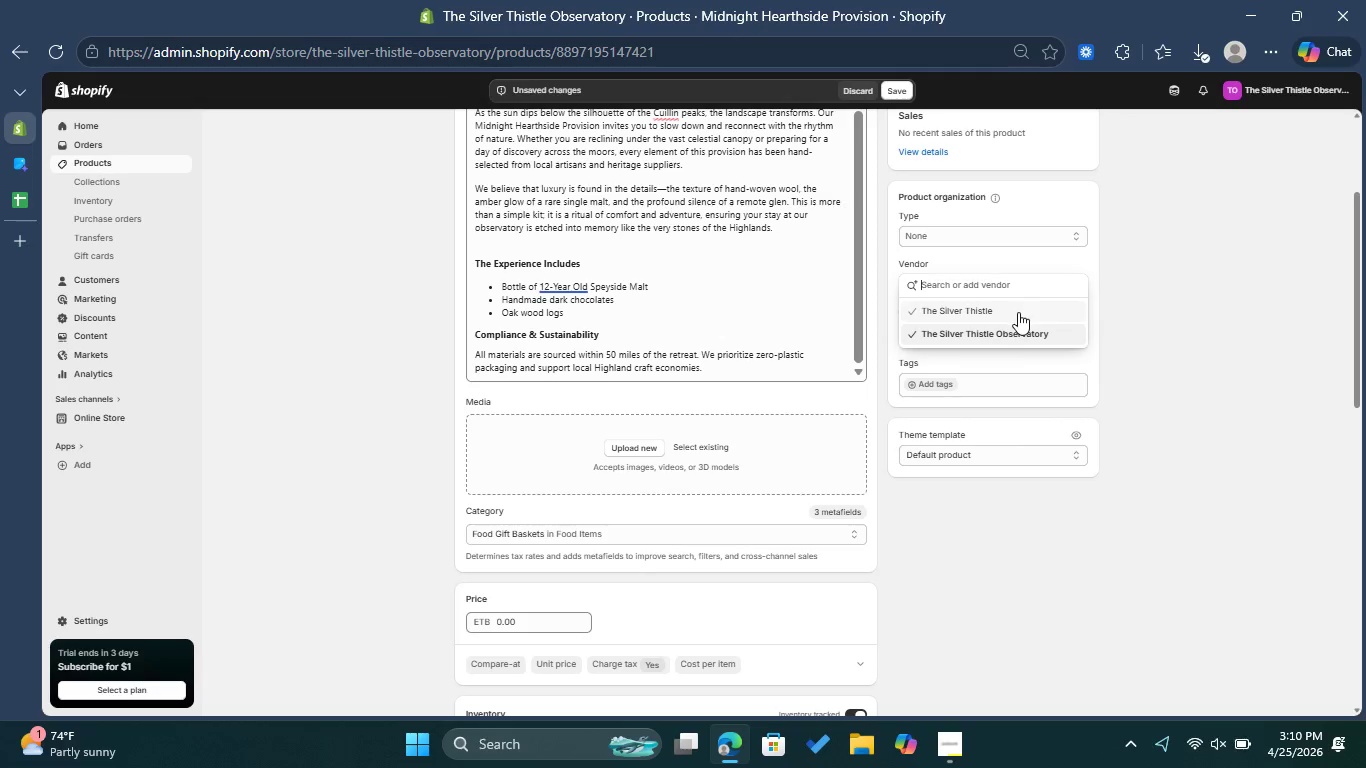 
left_click([1018, 312])
 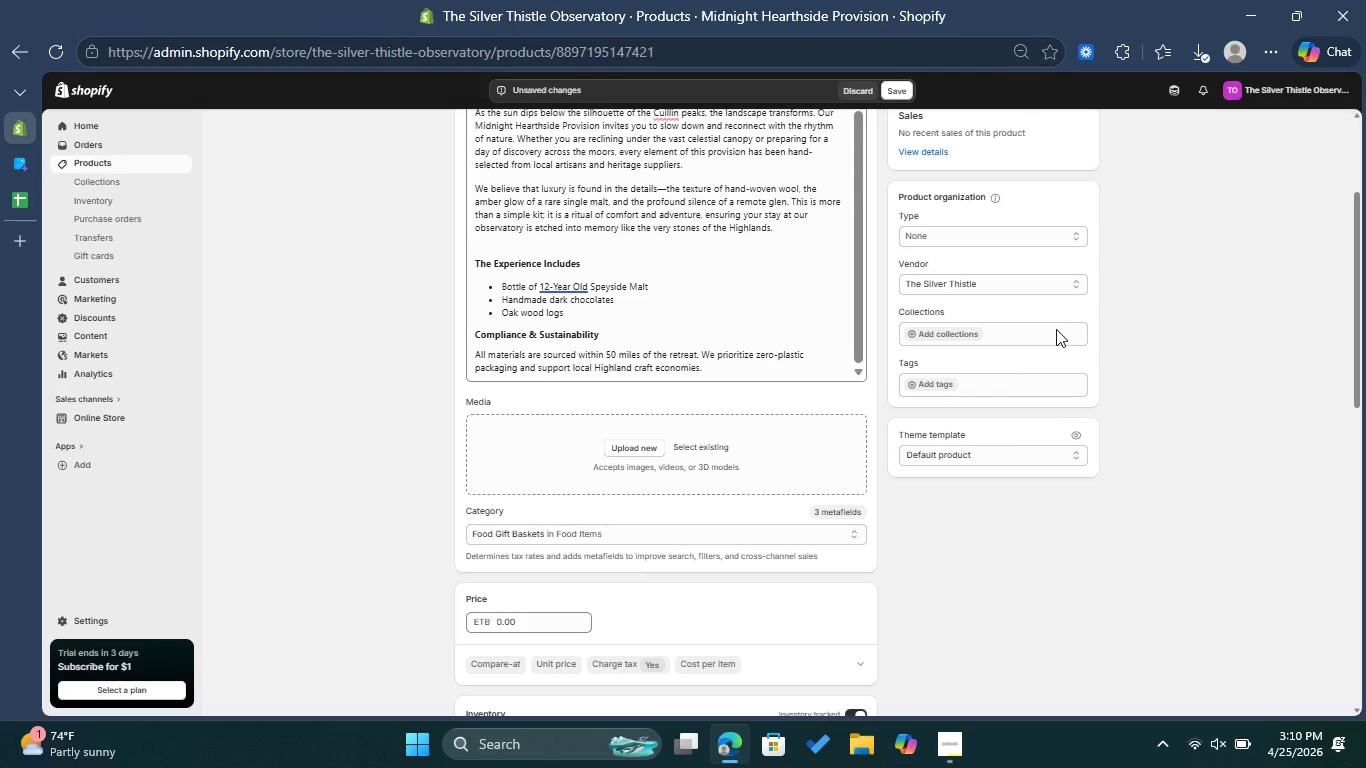 
wait(14.64)
 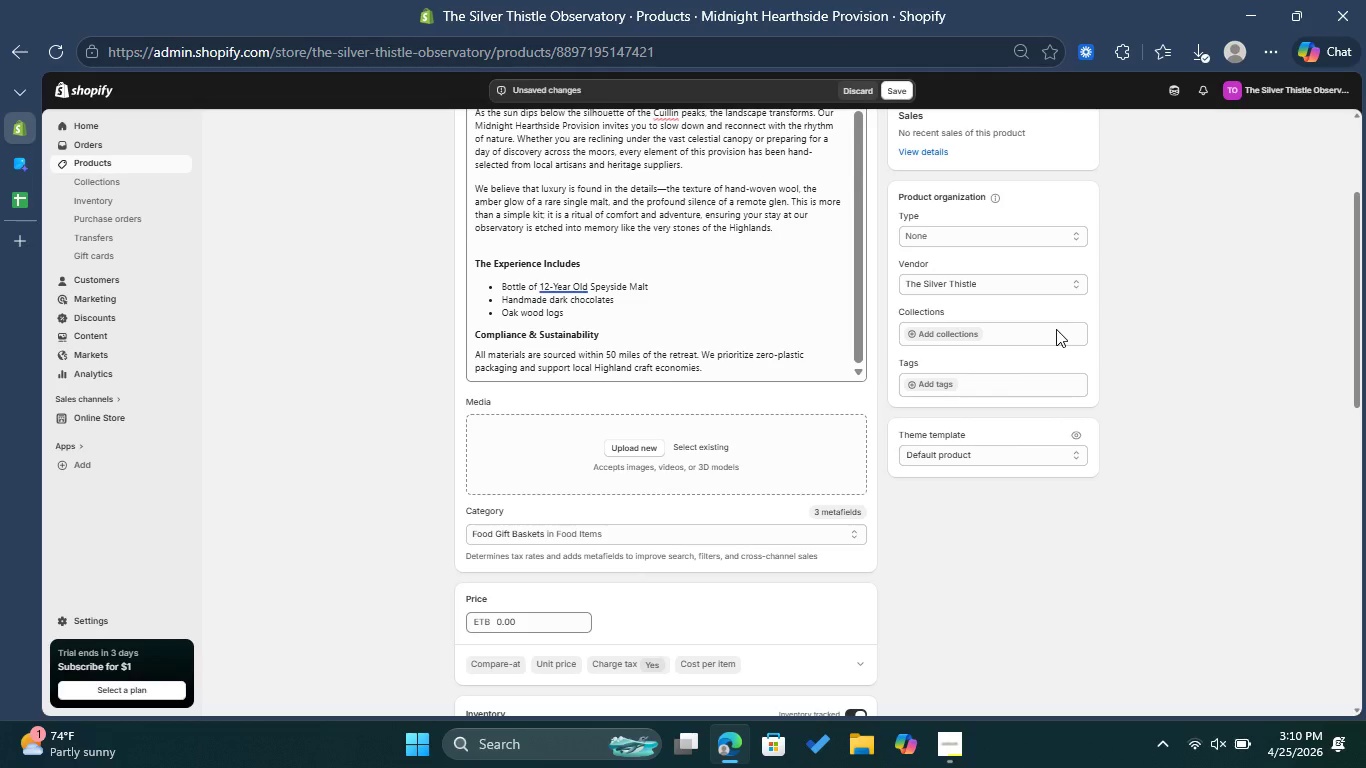 
left_click([965, 233])
 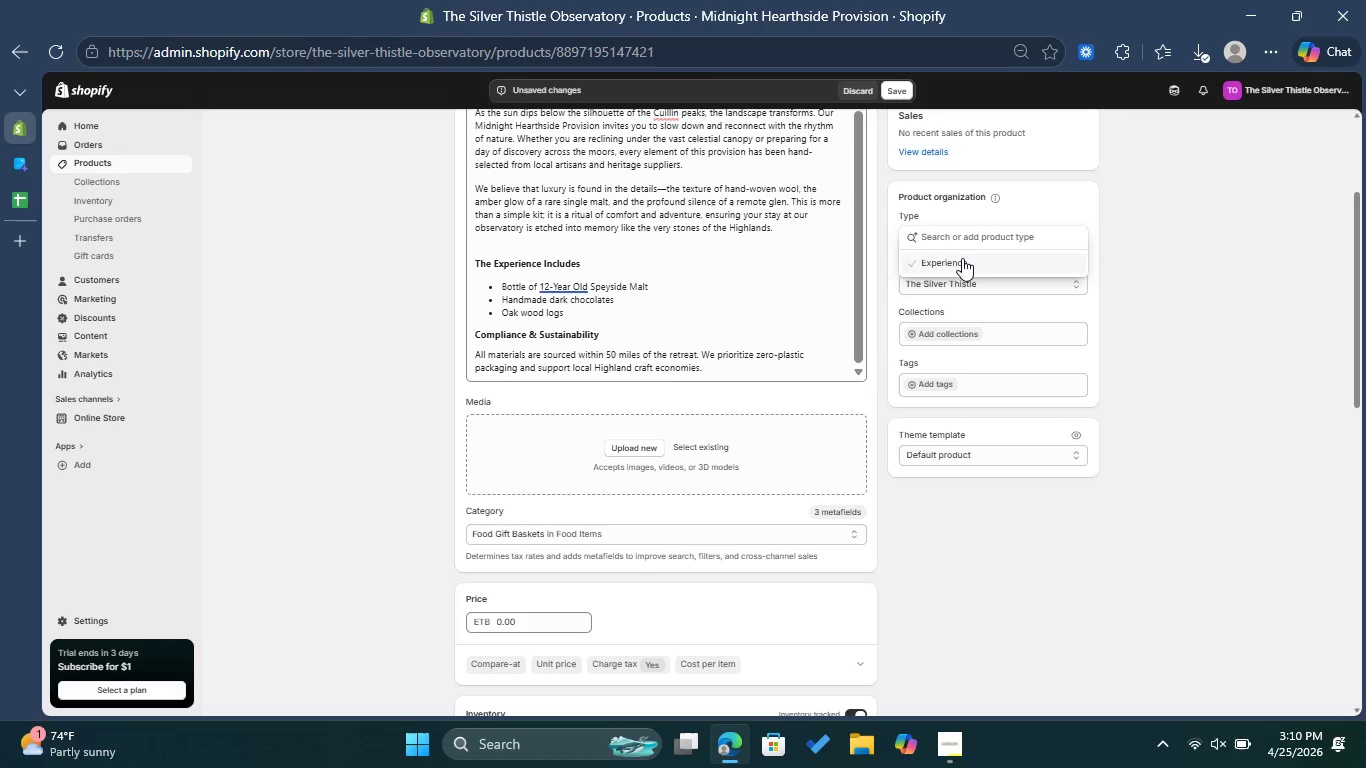 
left_click([962, 263])
 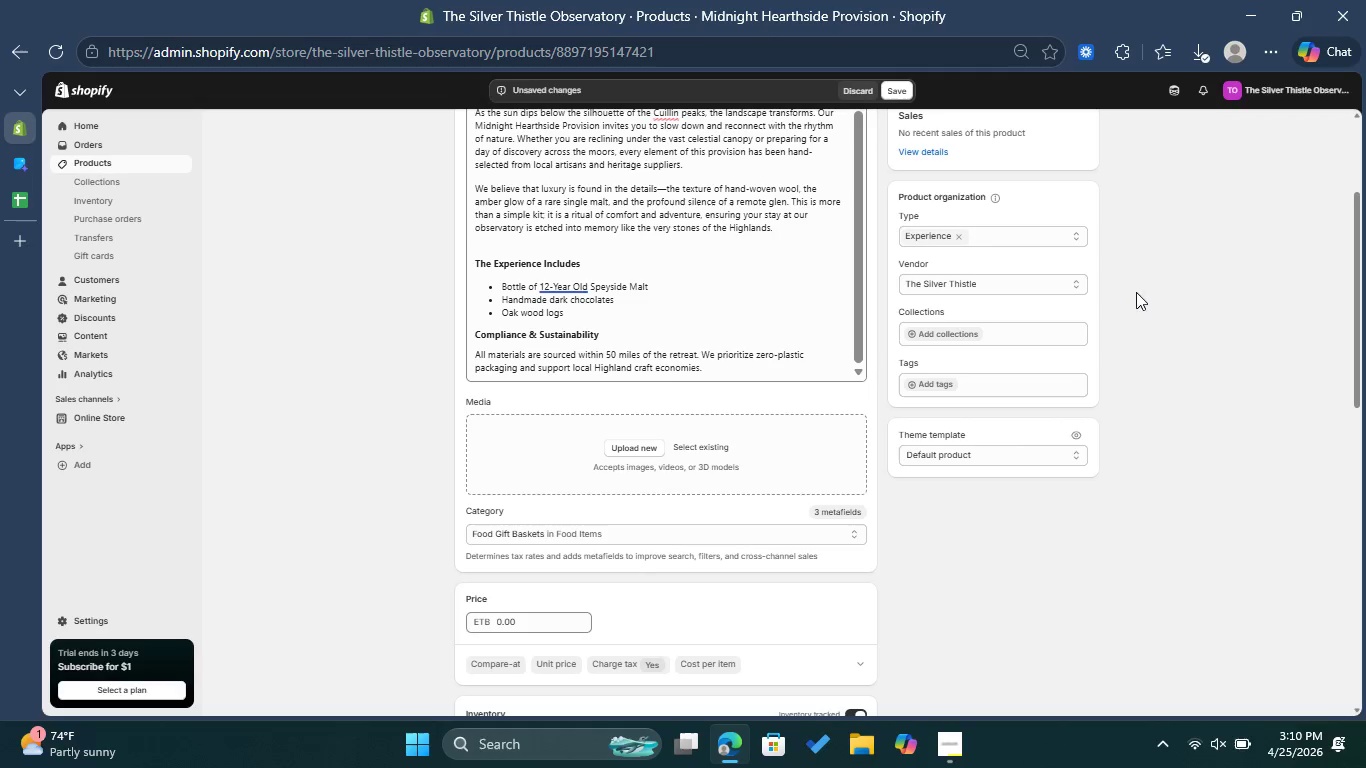 
left_click([1144, 298])
 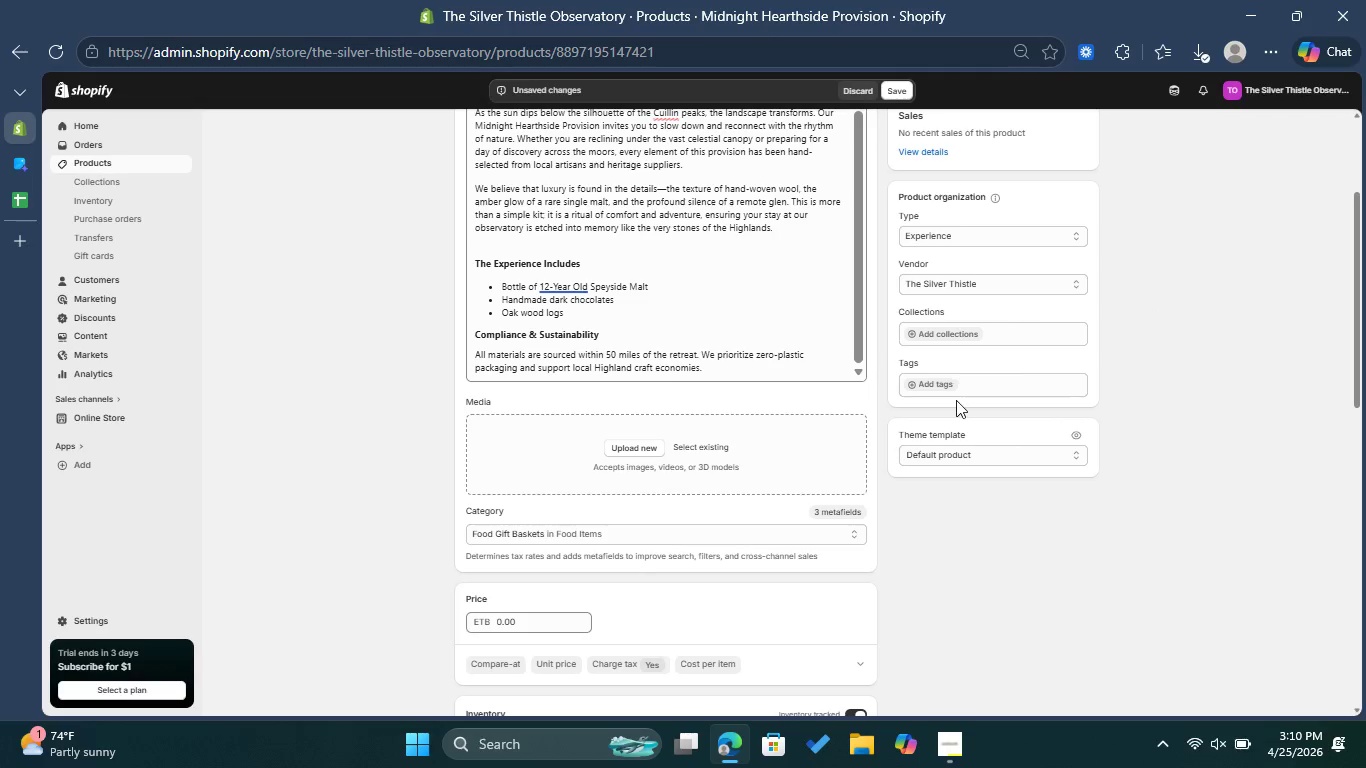 
left_click([934, 380])
 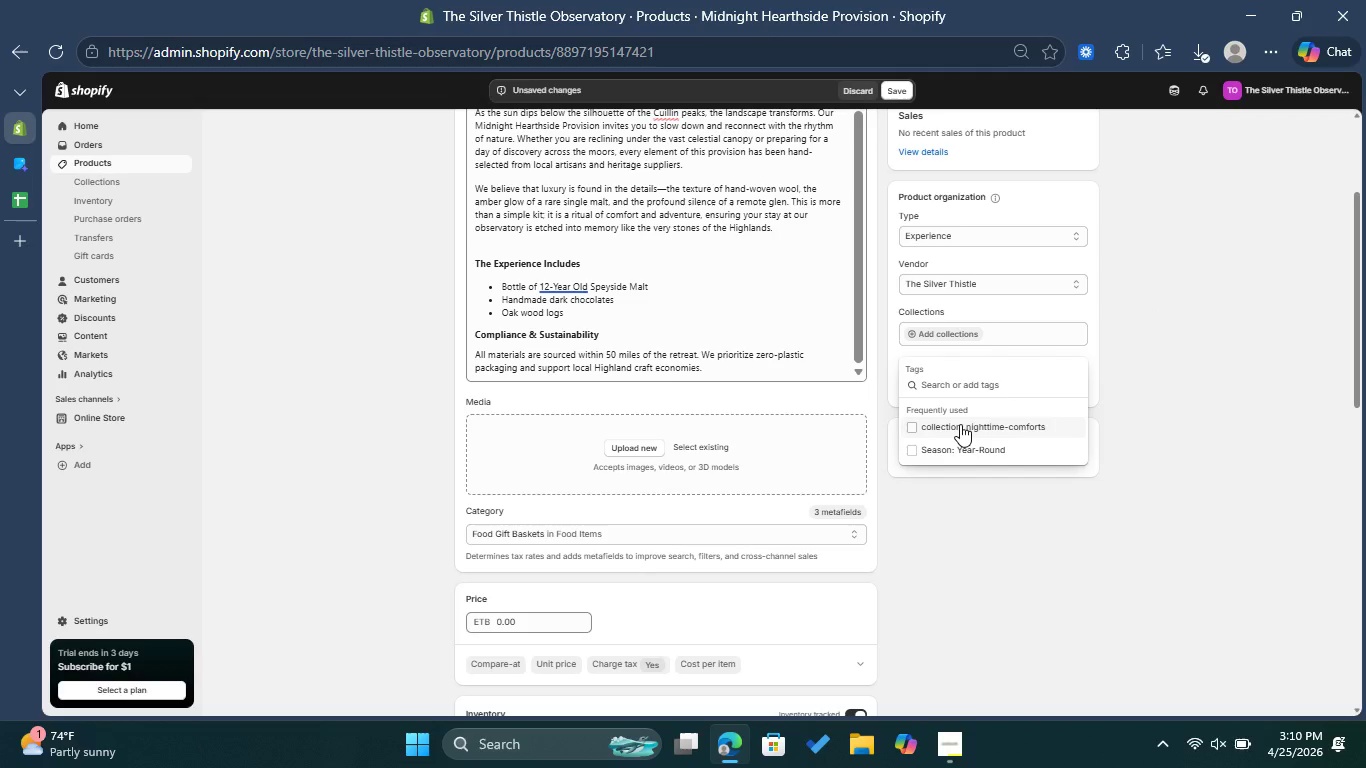 
left_click([960, 424])
 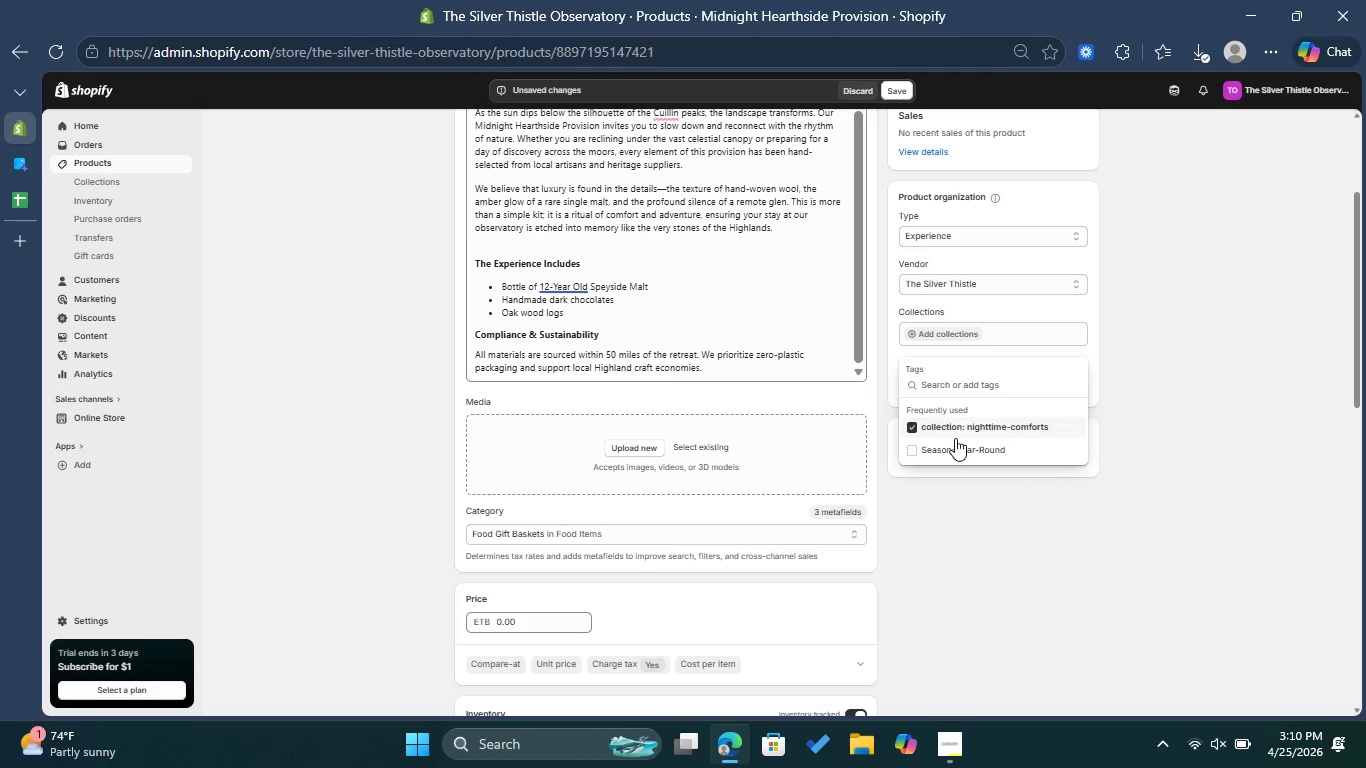 
left_click([953, 444])
 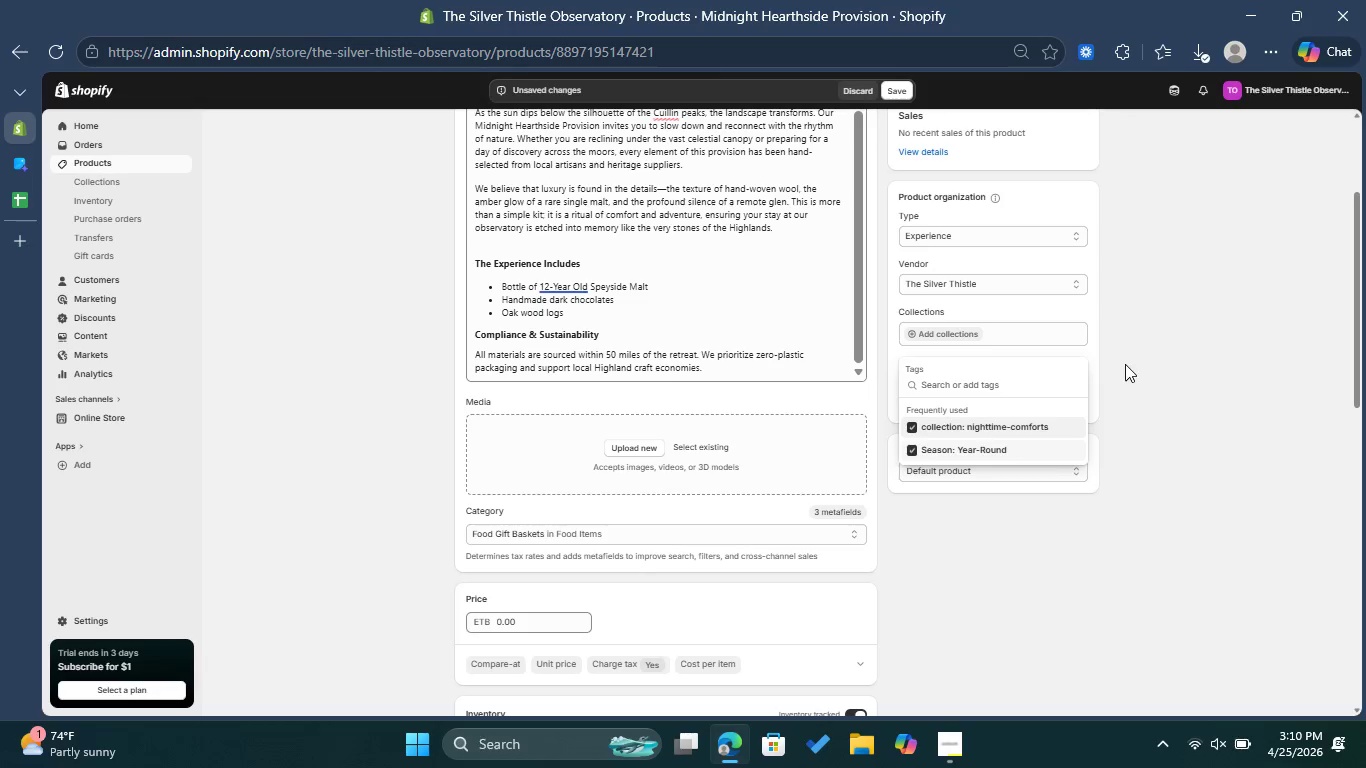 
left_click([1125, 364])
 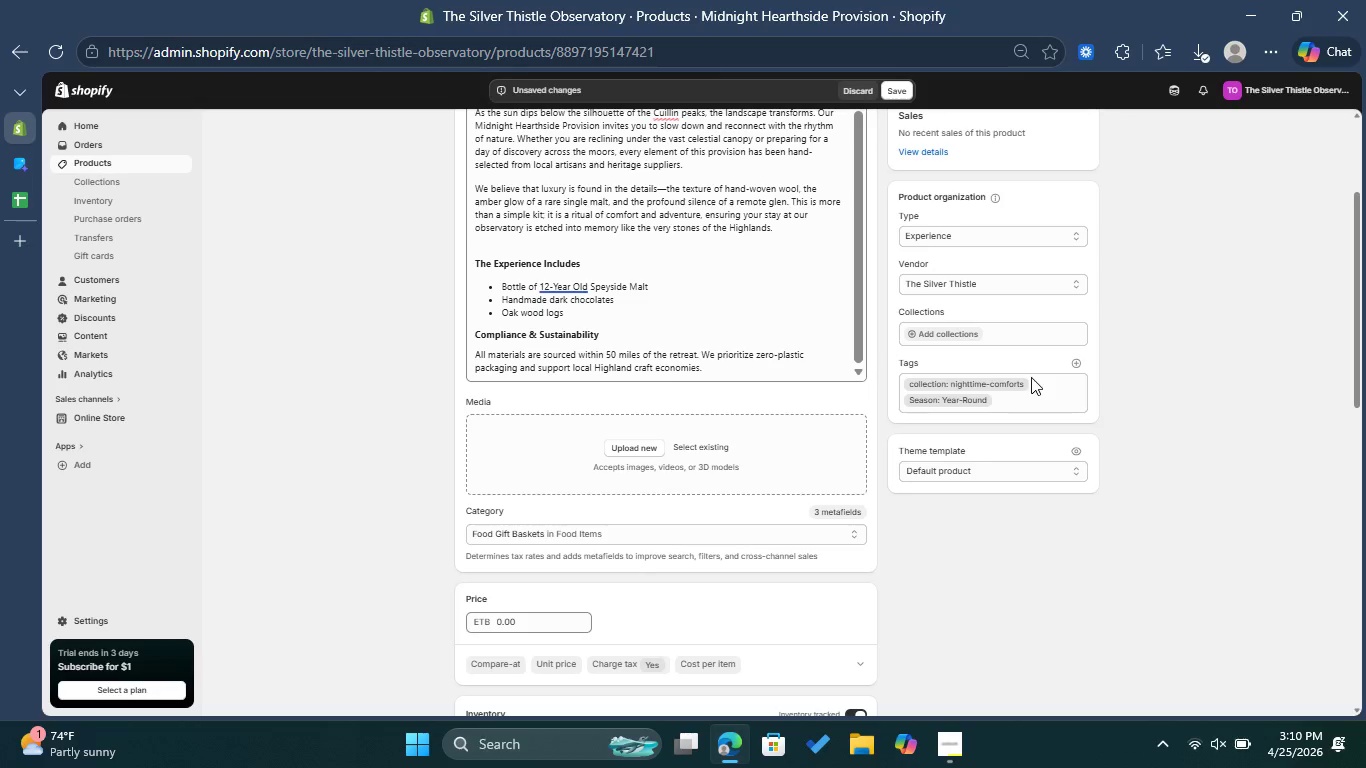 
left_click([960, 327])
 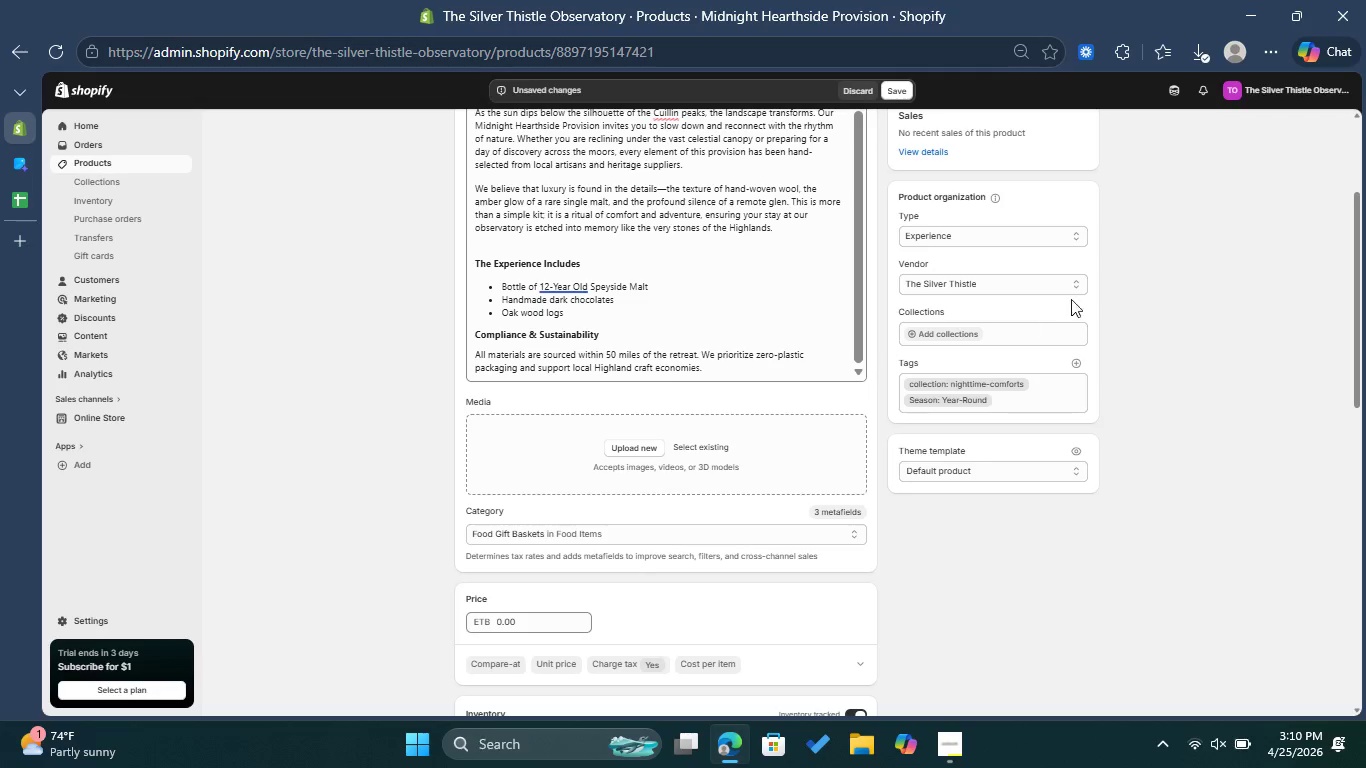 
left_click([1137, 277])
 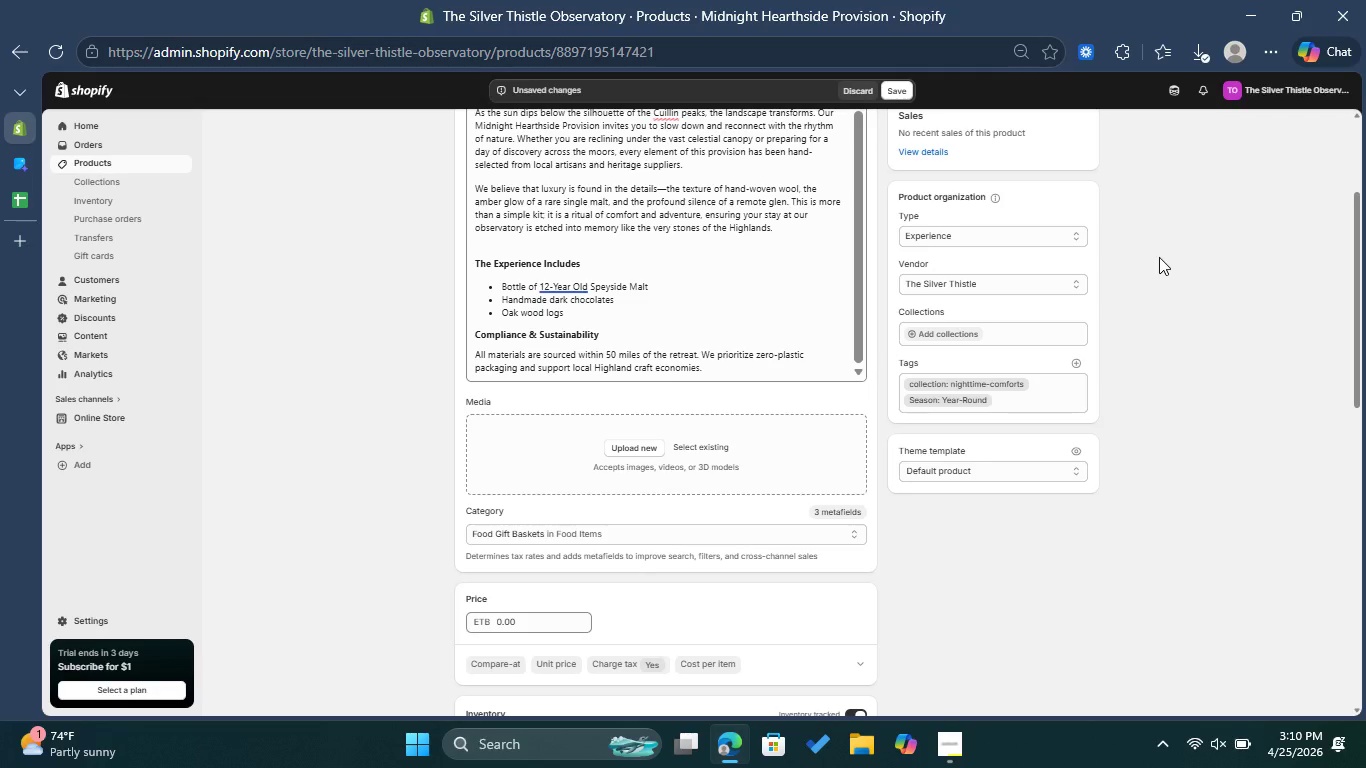 
scroll: coordinate [1165, 286], scroll_direction: down, amount: 2.0
 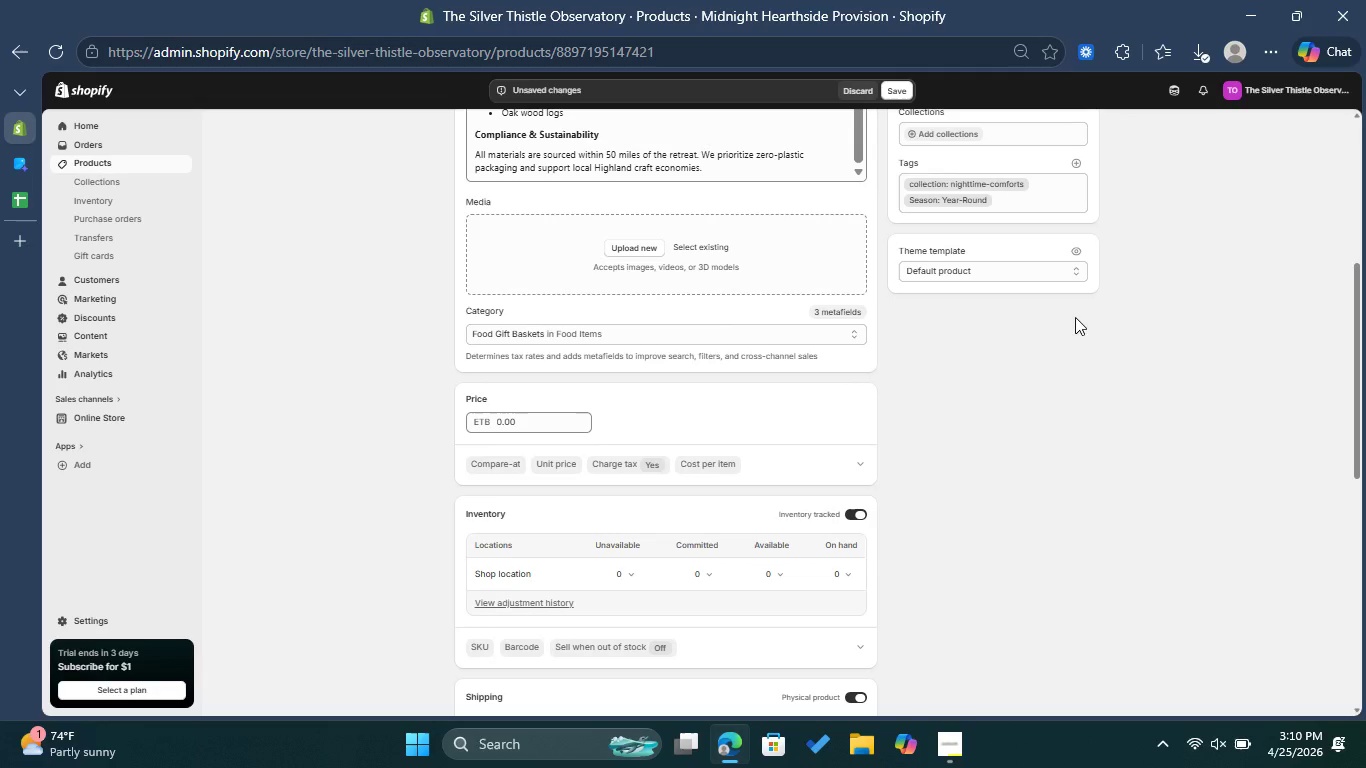 
scroll: coordinate [1075, 317], scroll_direction: up, amount: 1.0
 